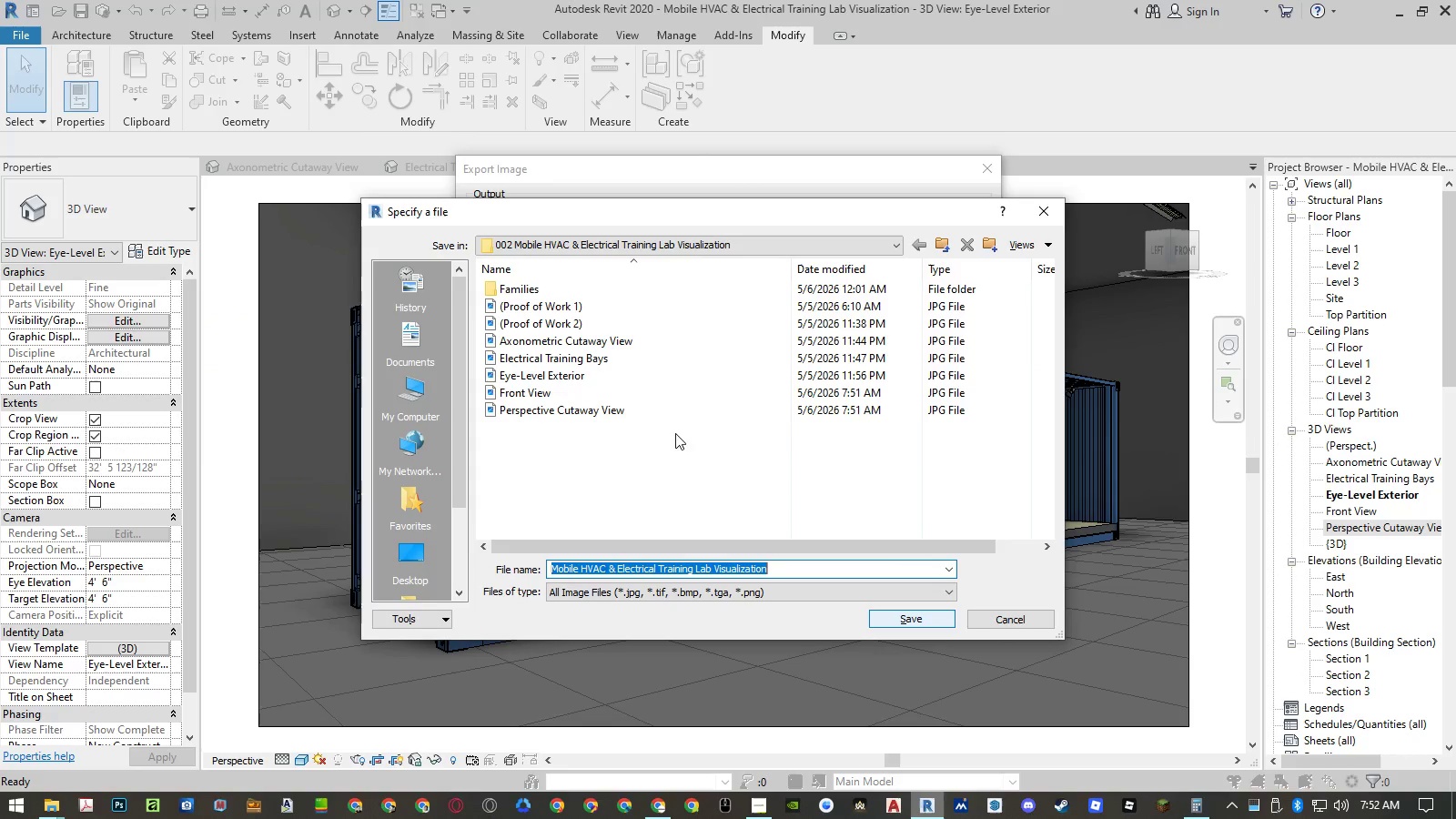 
double_click([581, 377])
 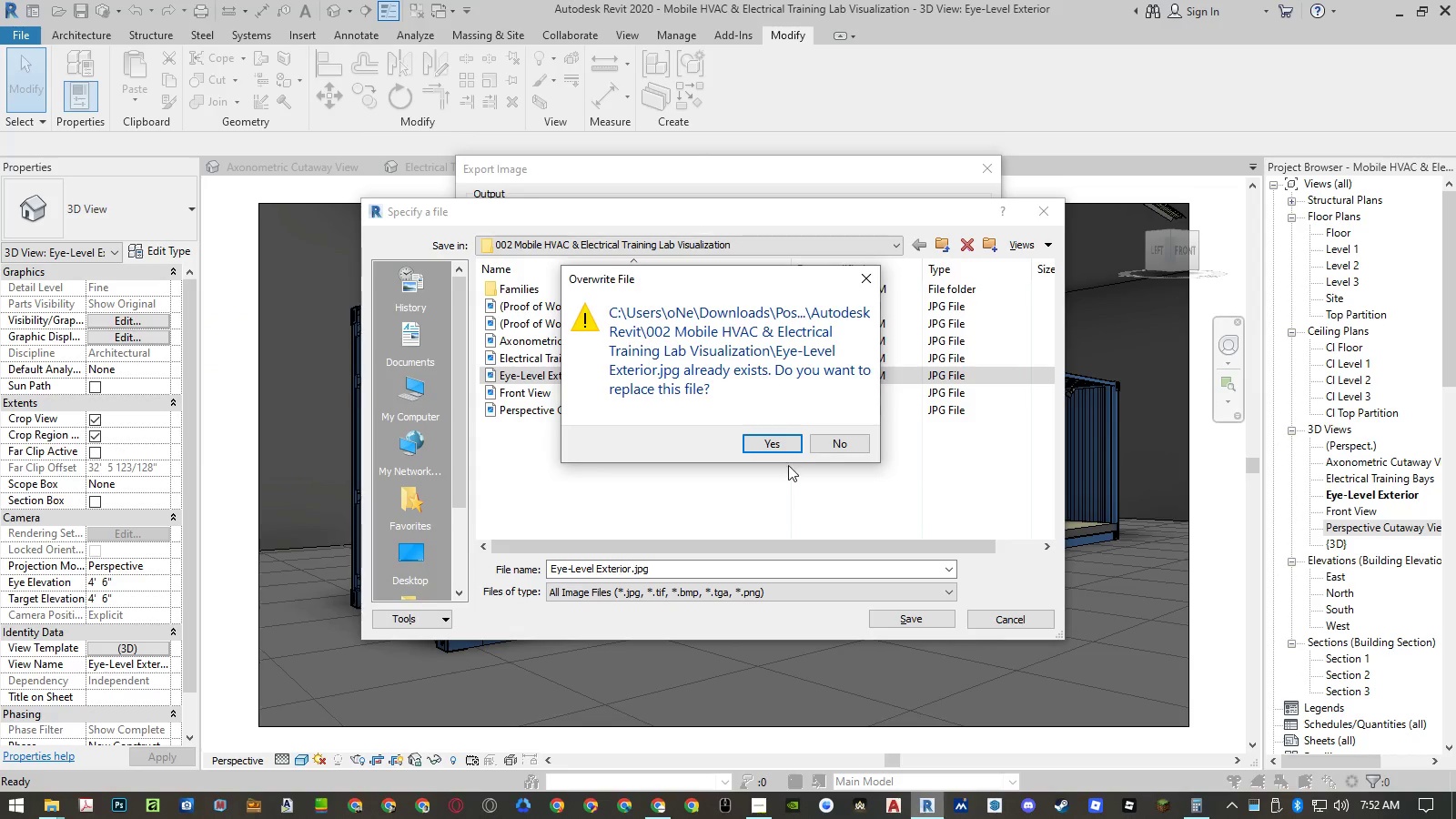 
left_click([783, 443])
 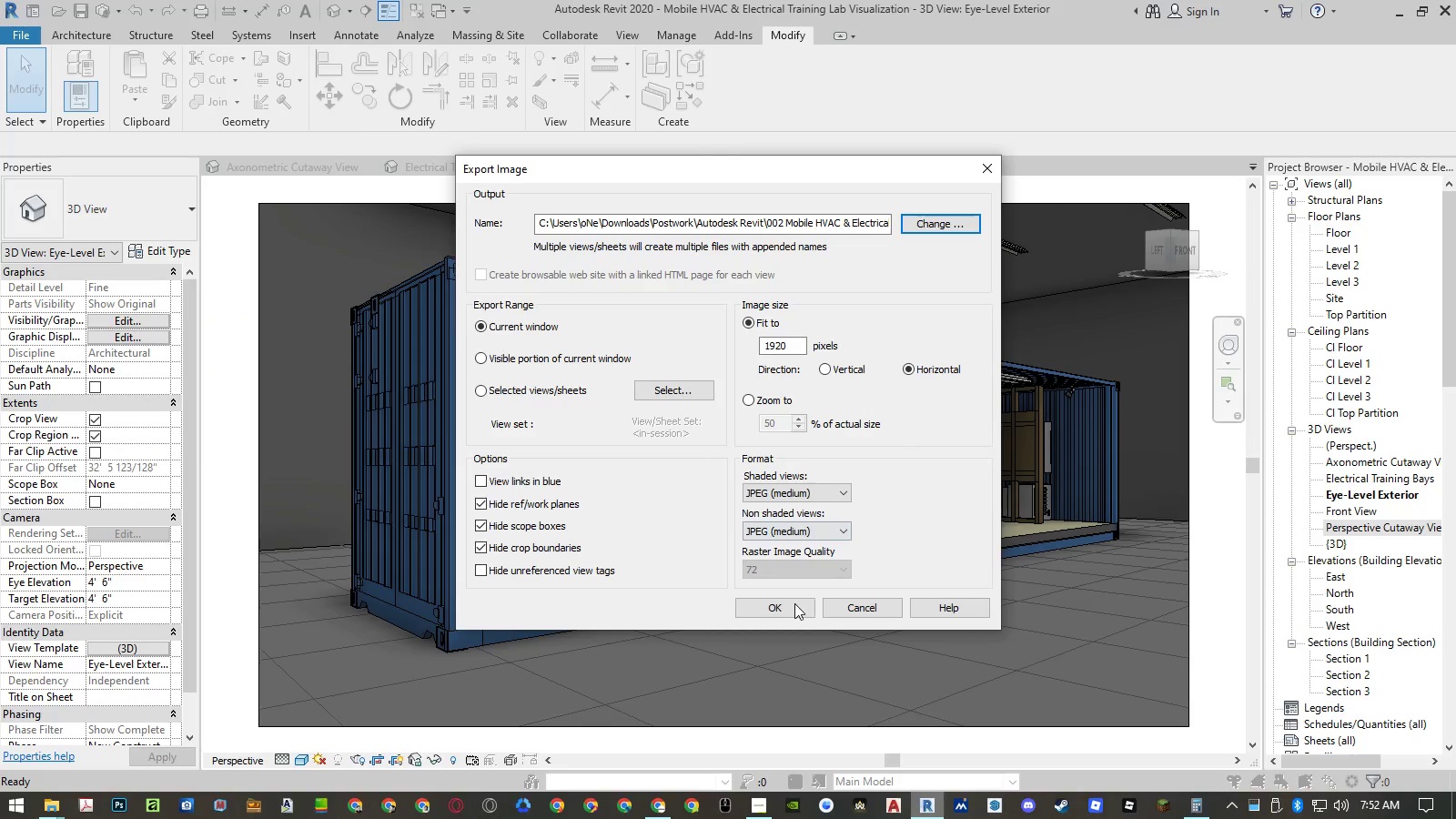 
left_click([793, 606])
 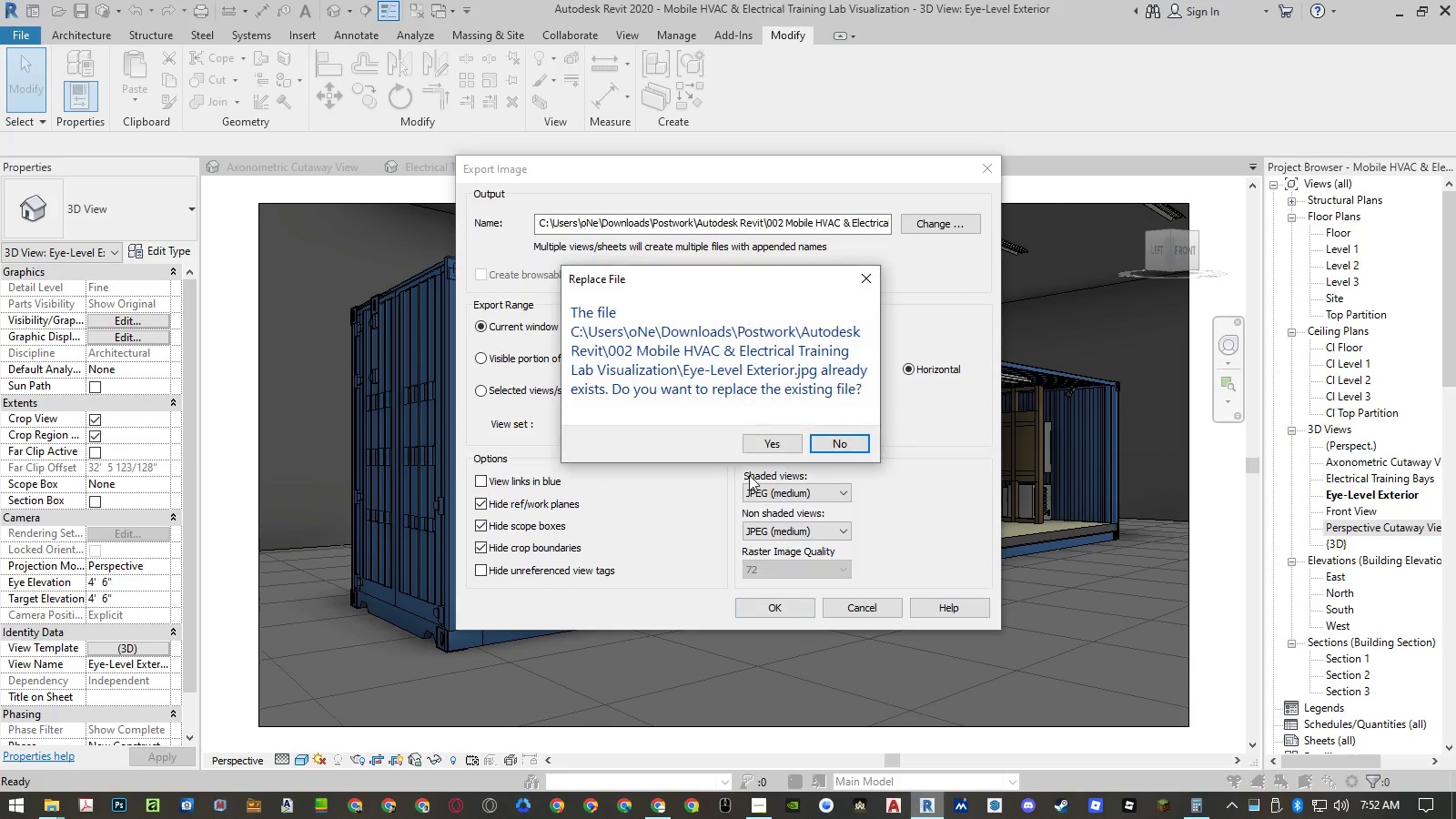 
left_click([773, 441])
 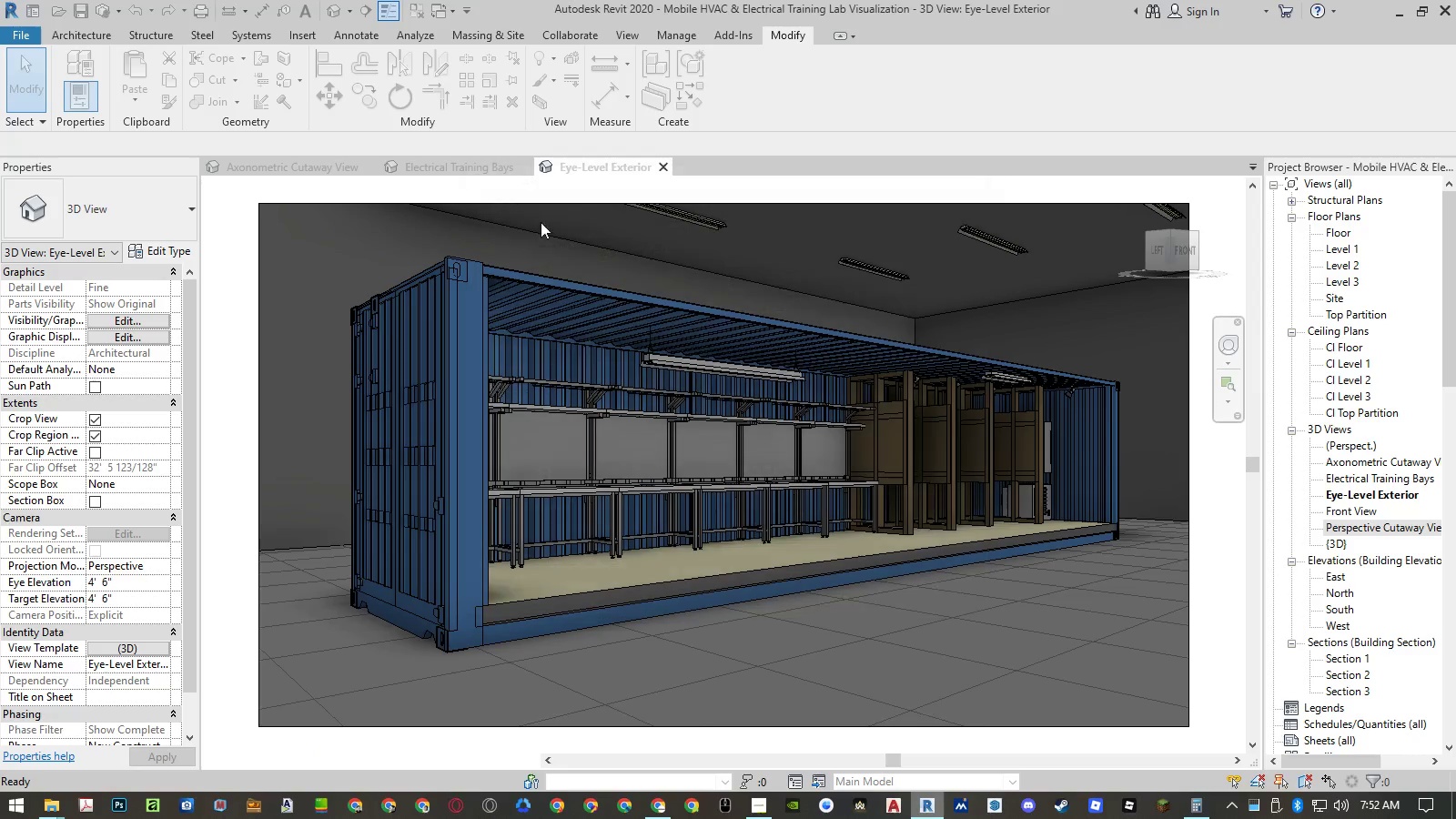 
left_click([472, 167])
 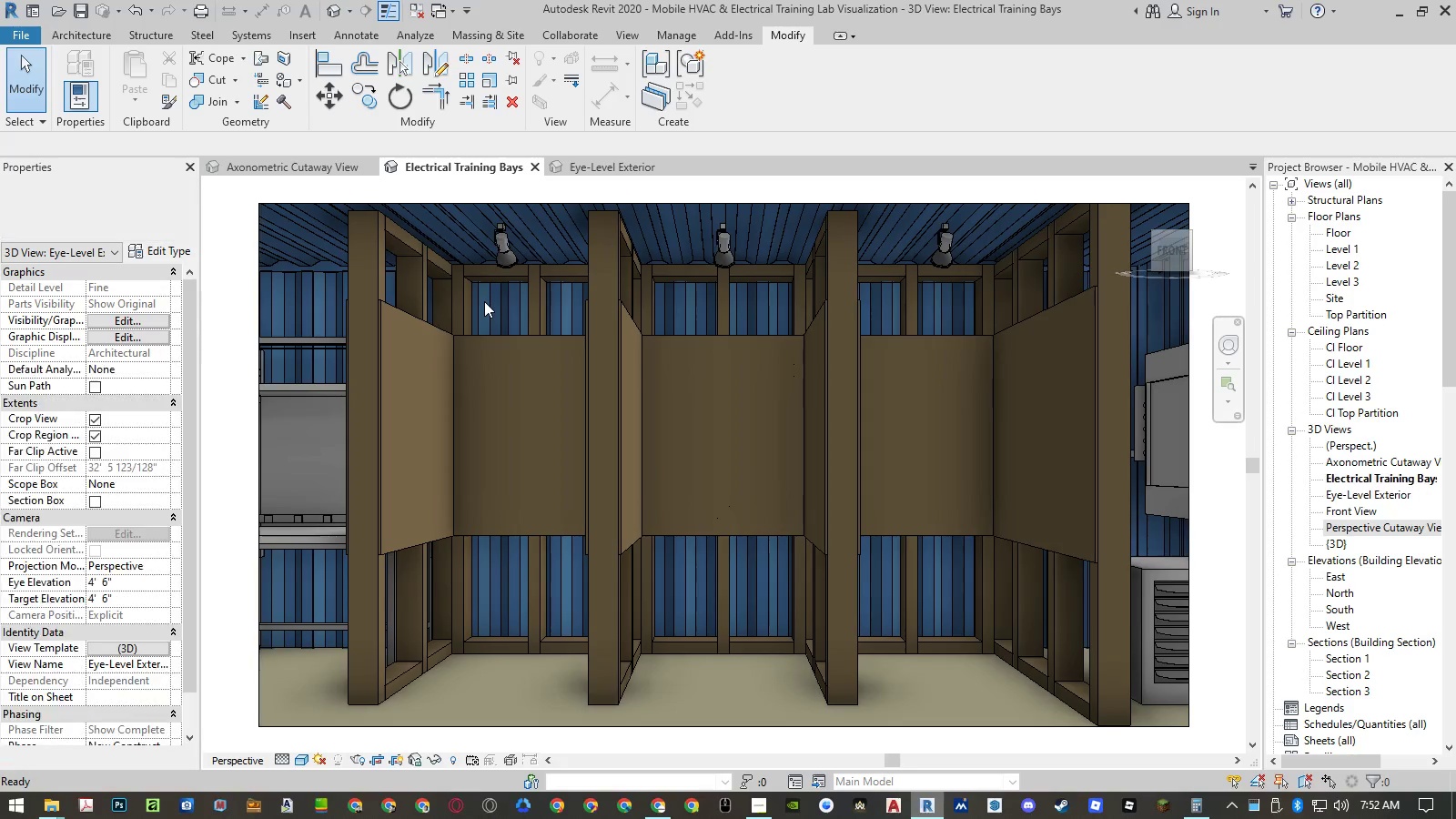 
key(Alt+AltLeft)
 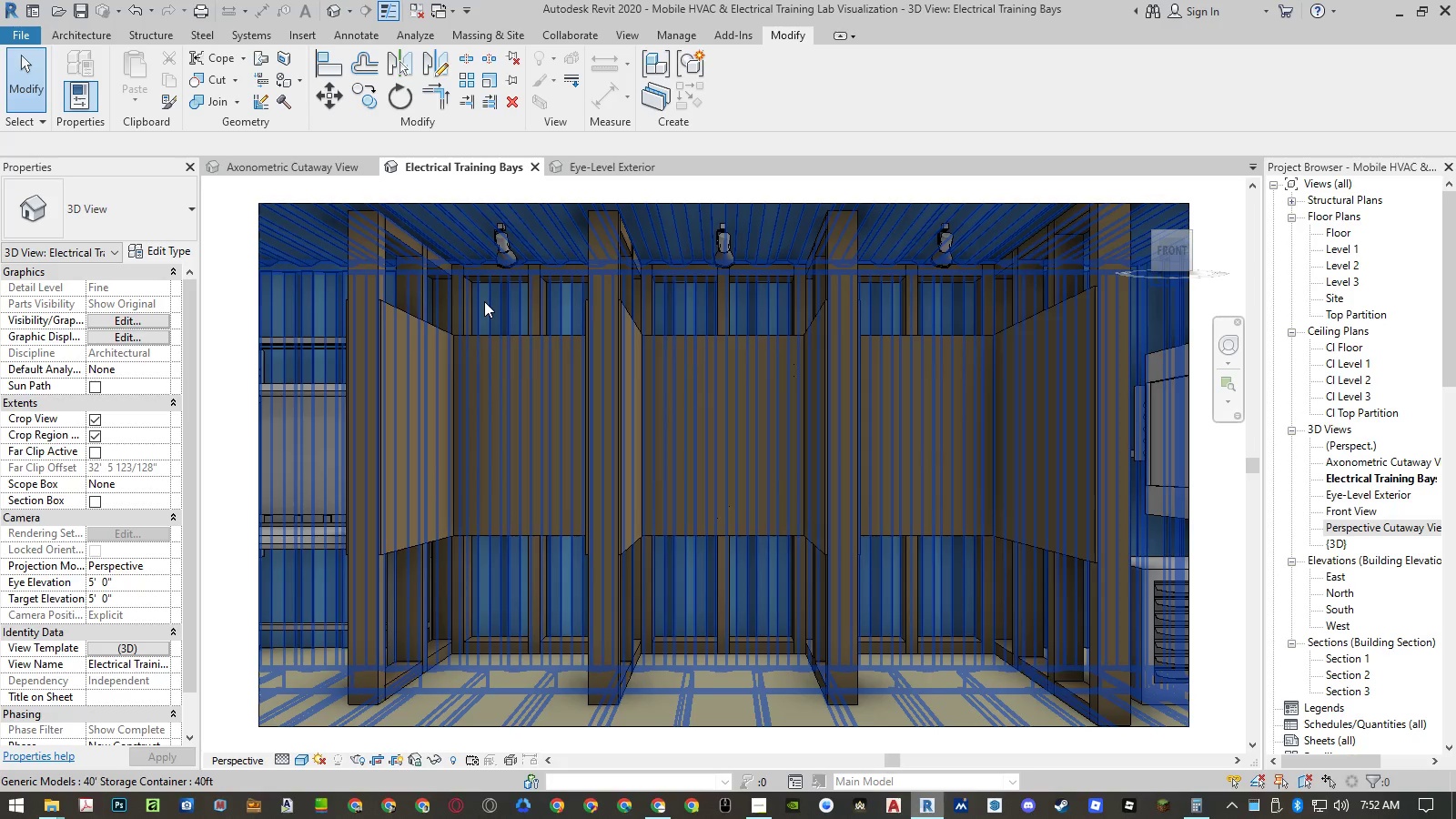 
key(Alt+F)
 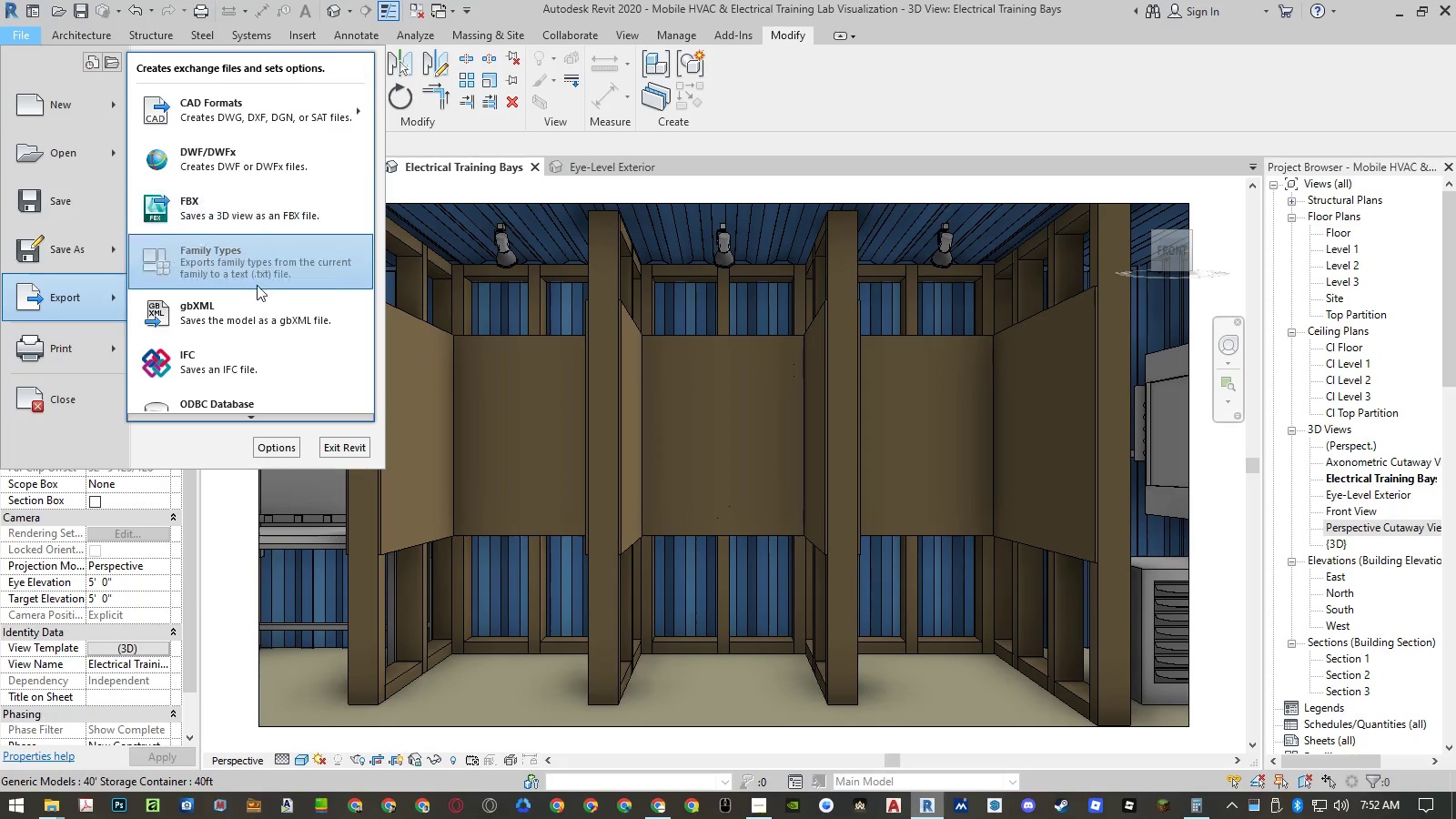 
mouse_move([248, 396])
 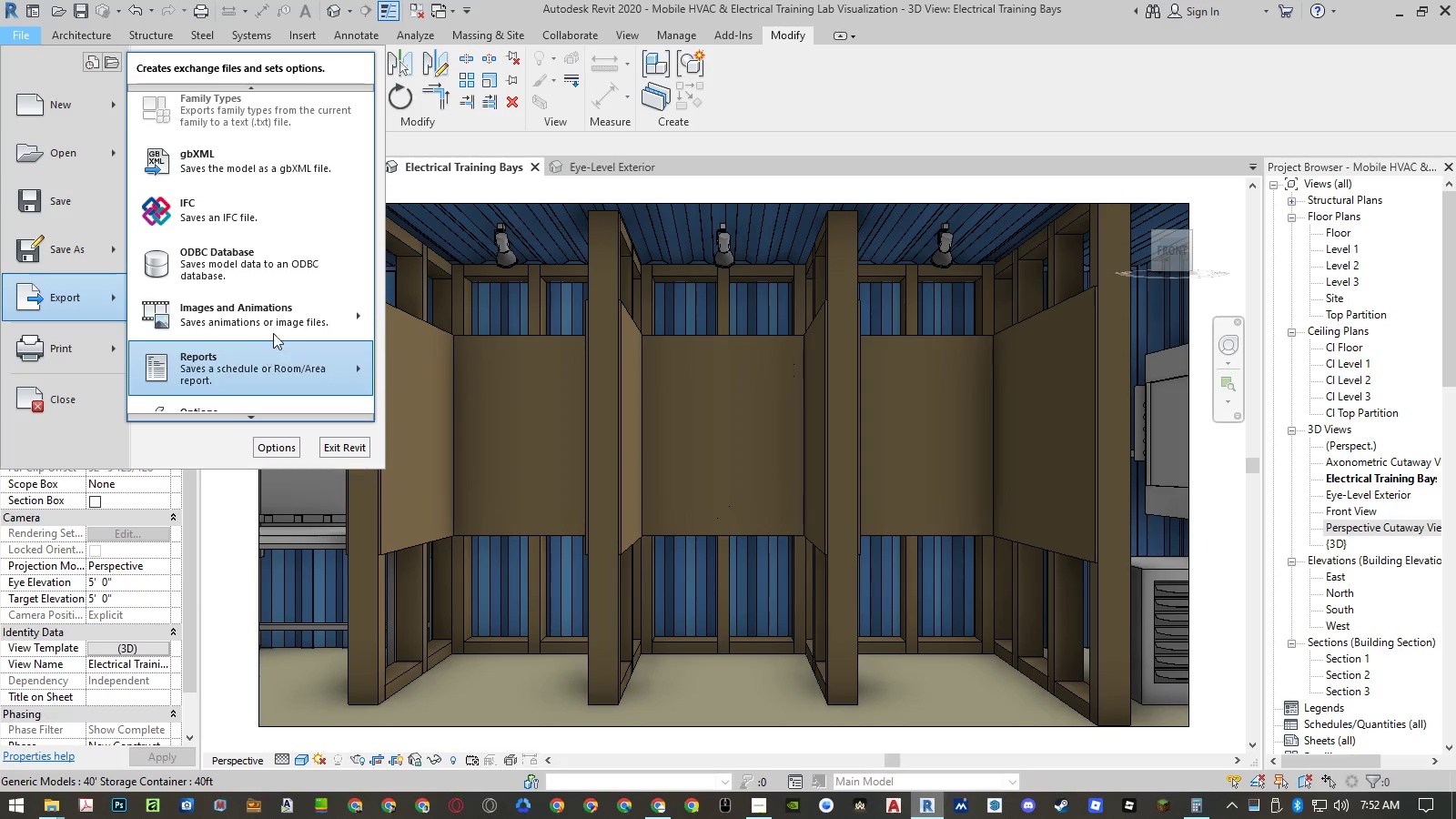 
left_click([278, 319])
 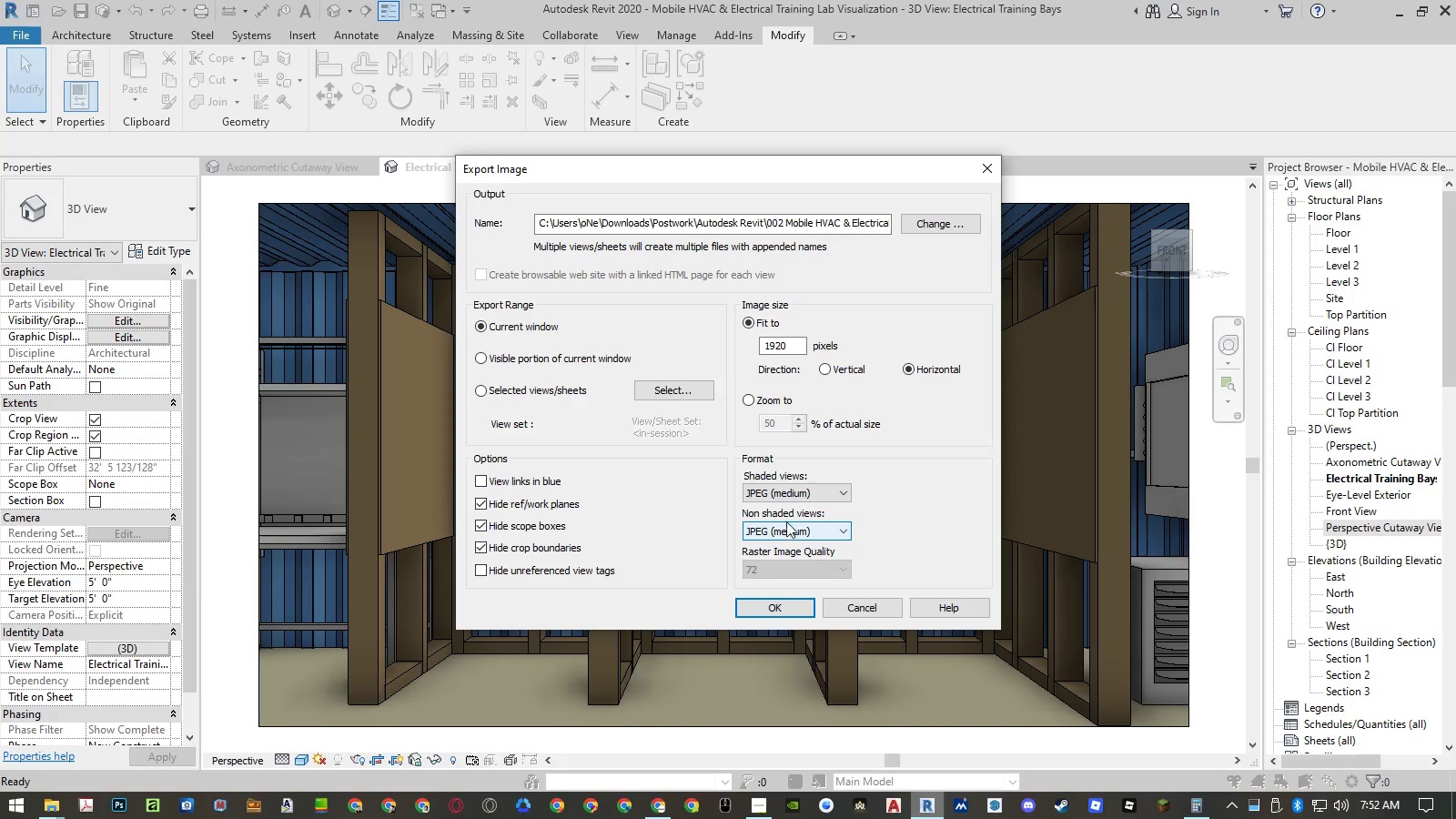 
left_click([935, 221])
 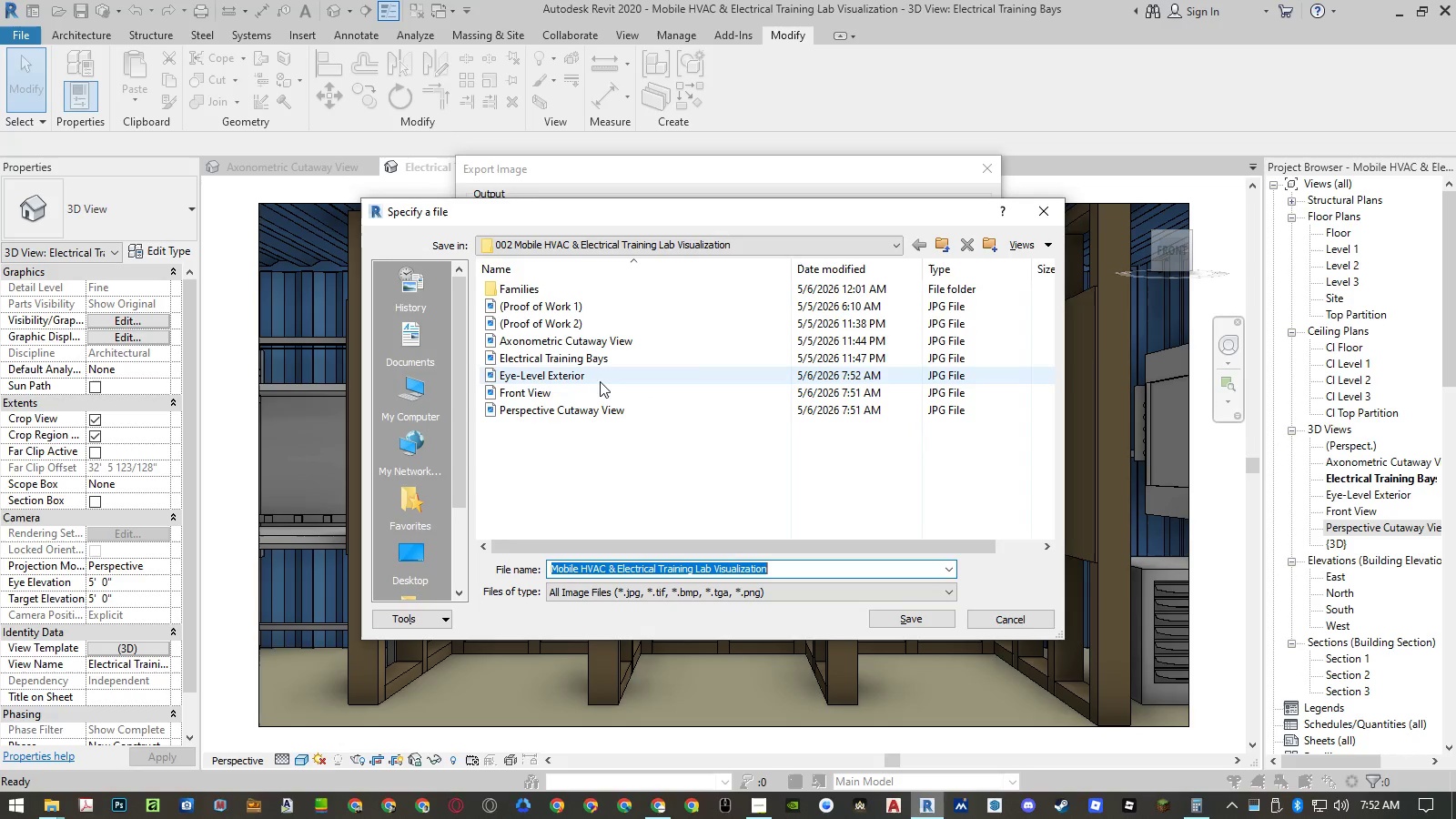 
left_click([588, 359])
 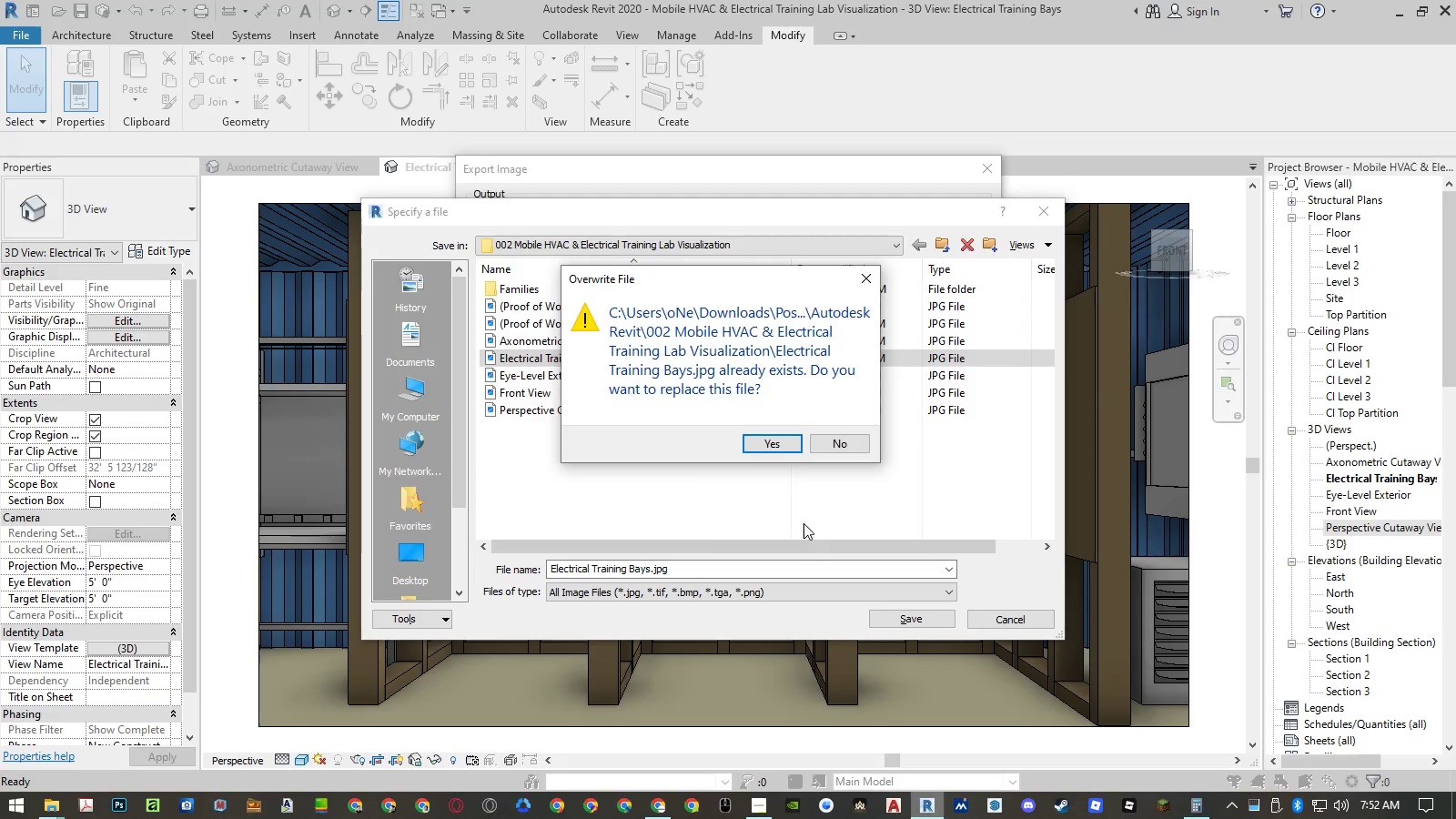 
left_click([588, 359])
 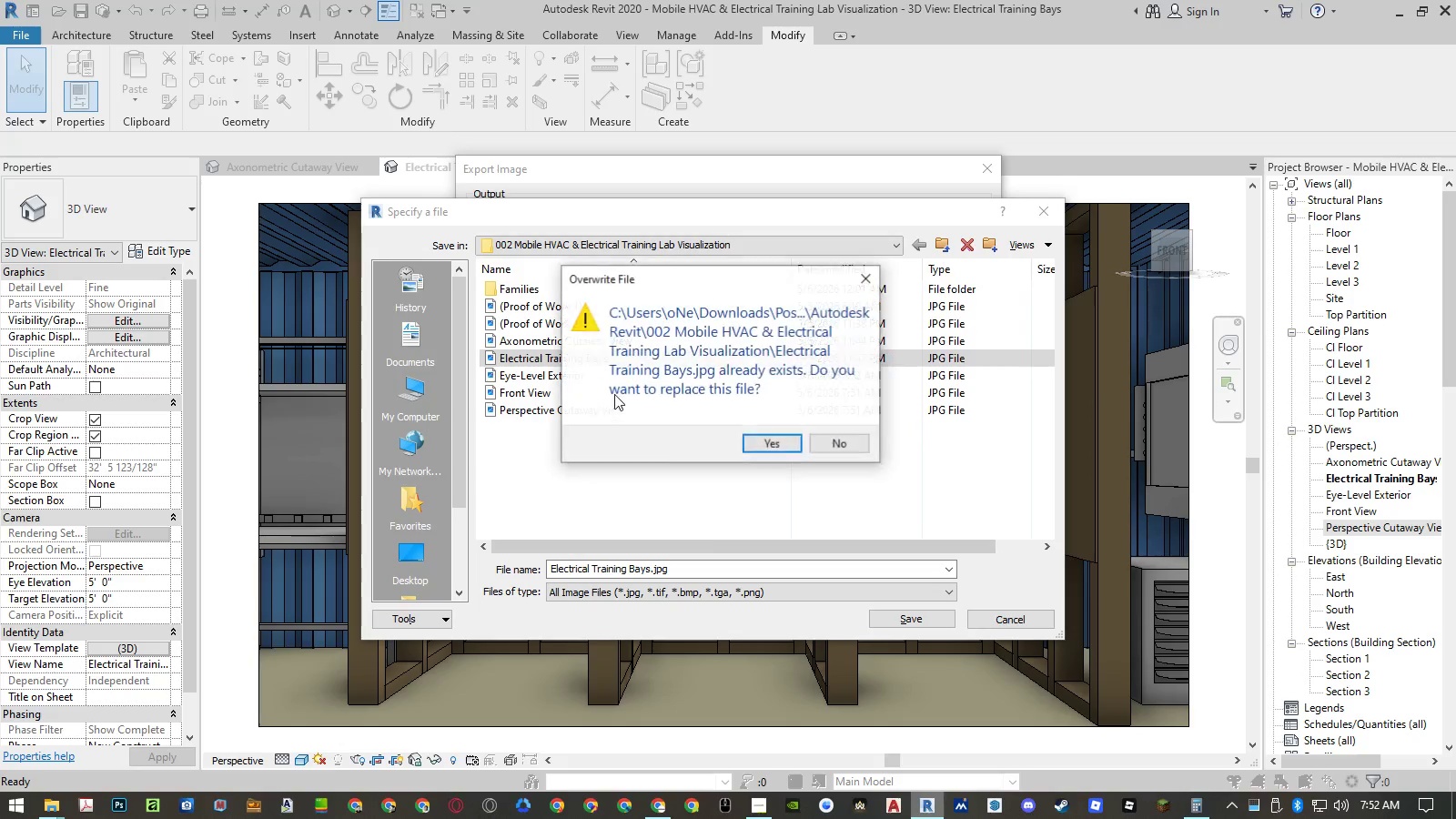 
left_click([782, 443])
 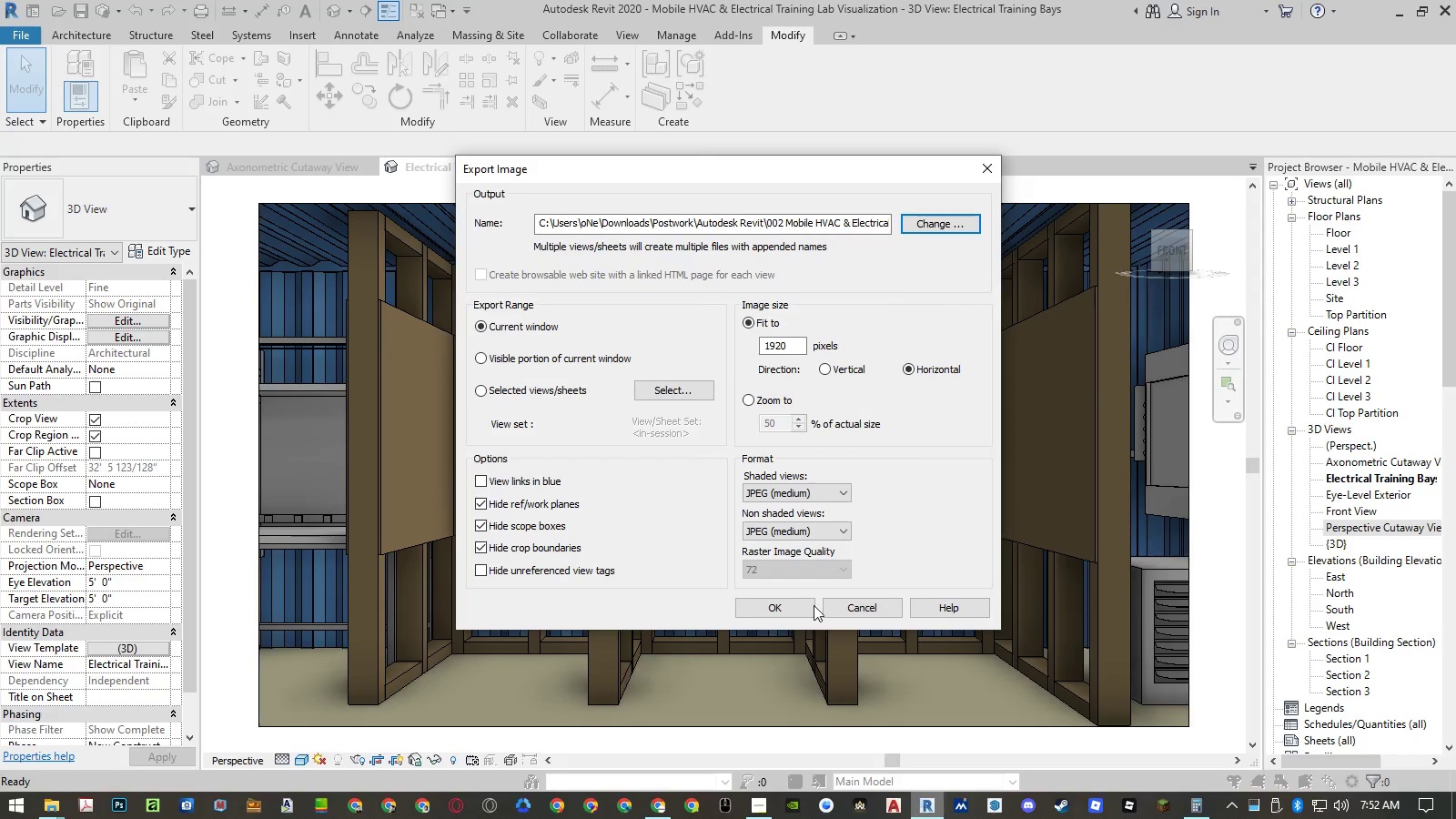 
left_click([793, 605])
 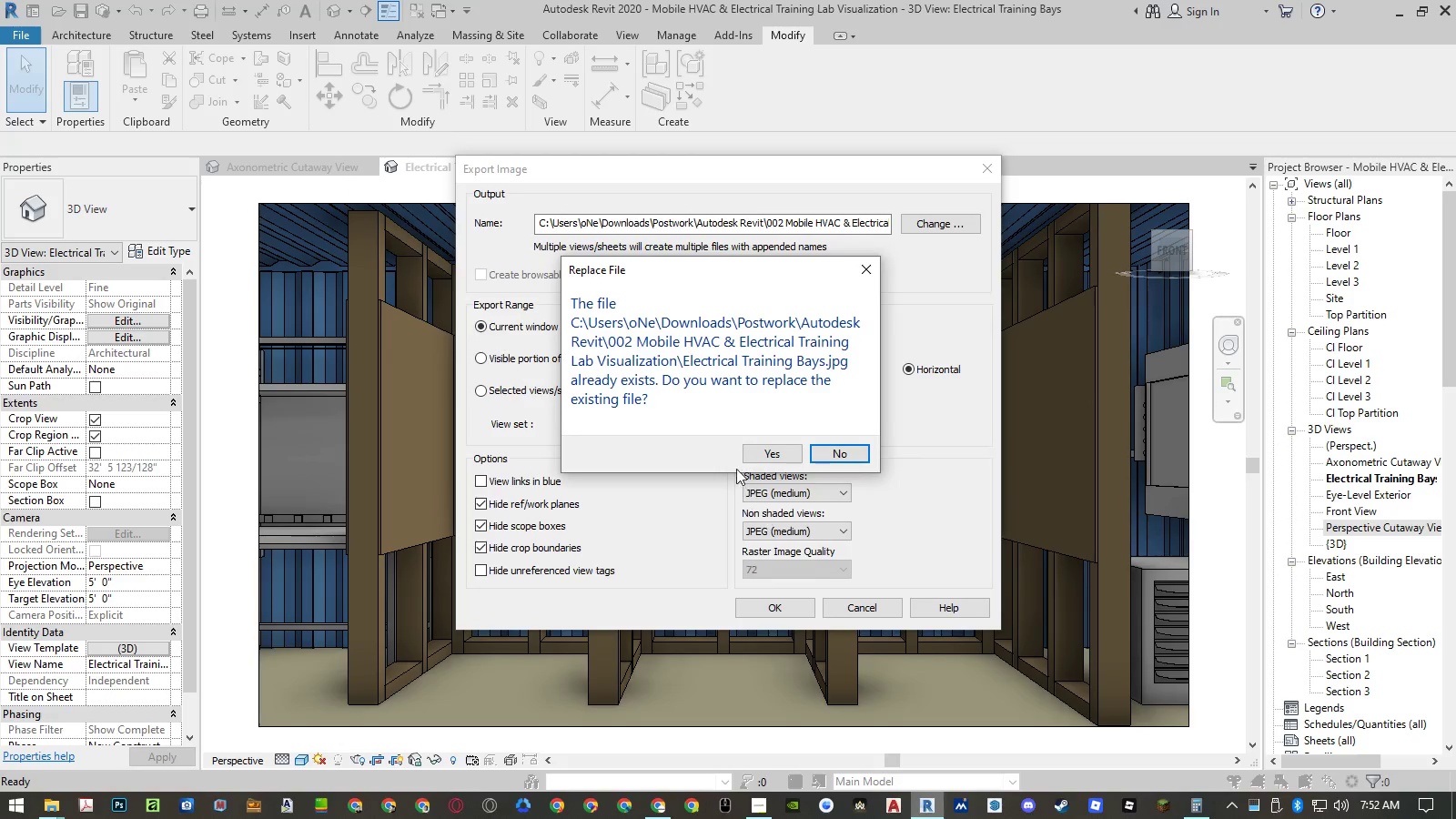 
left_click([755, 446])
 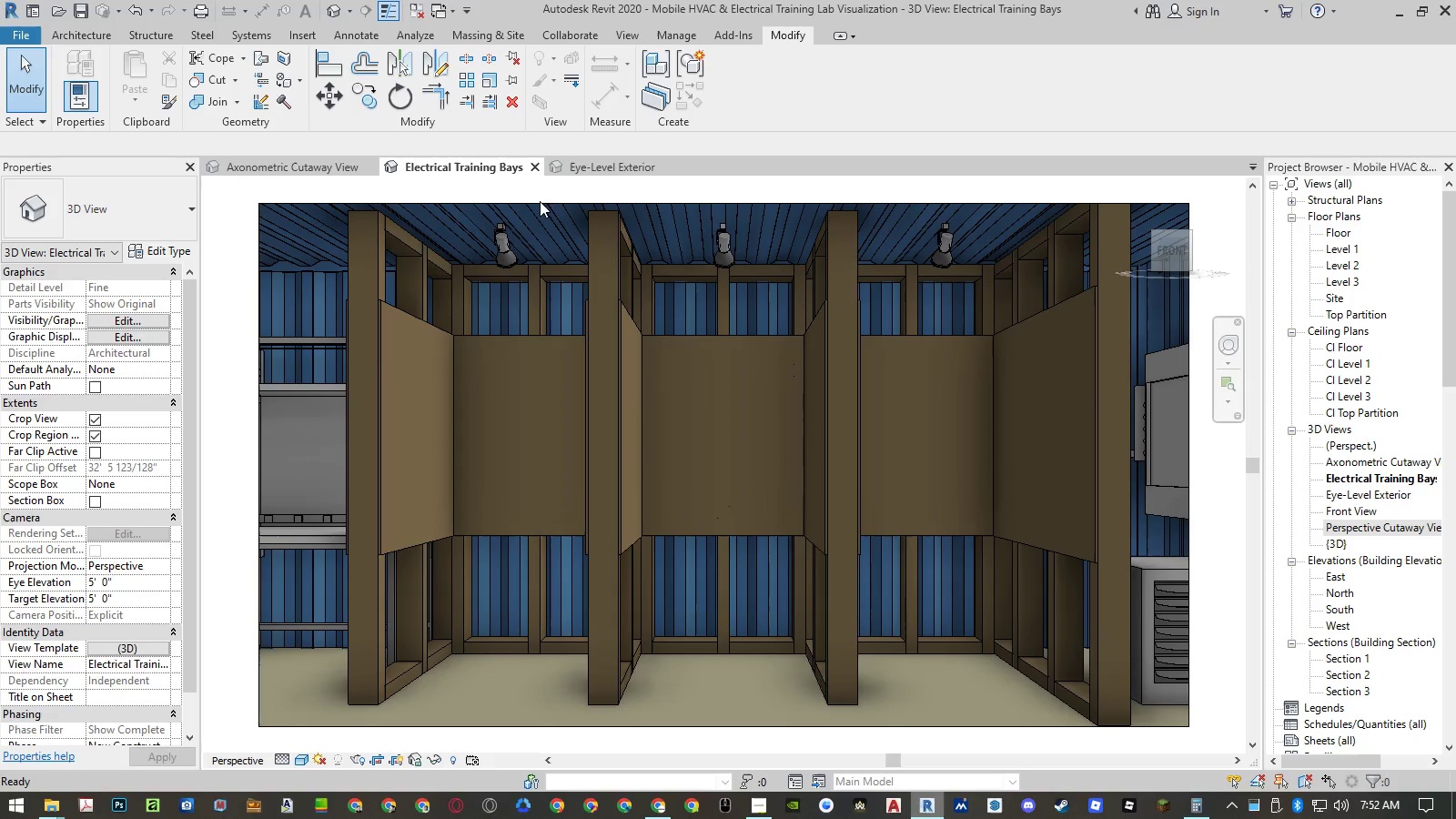 
left_click([537, 170])
 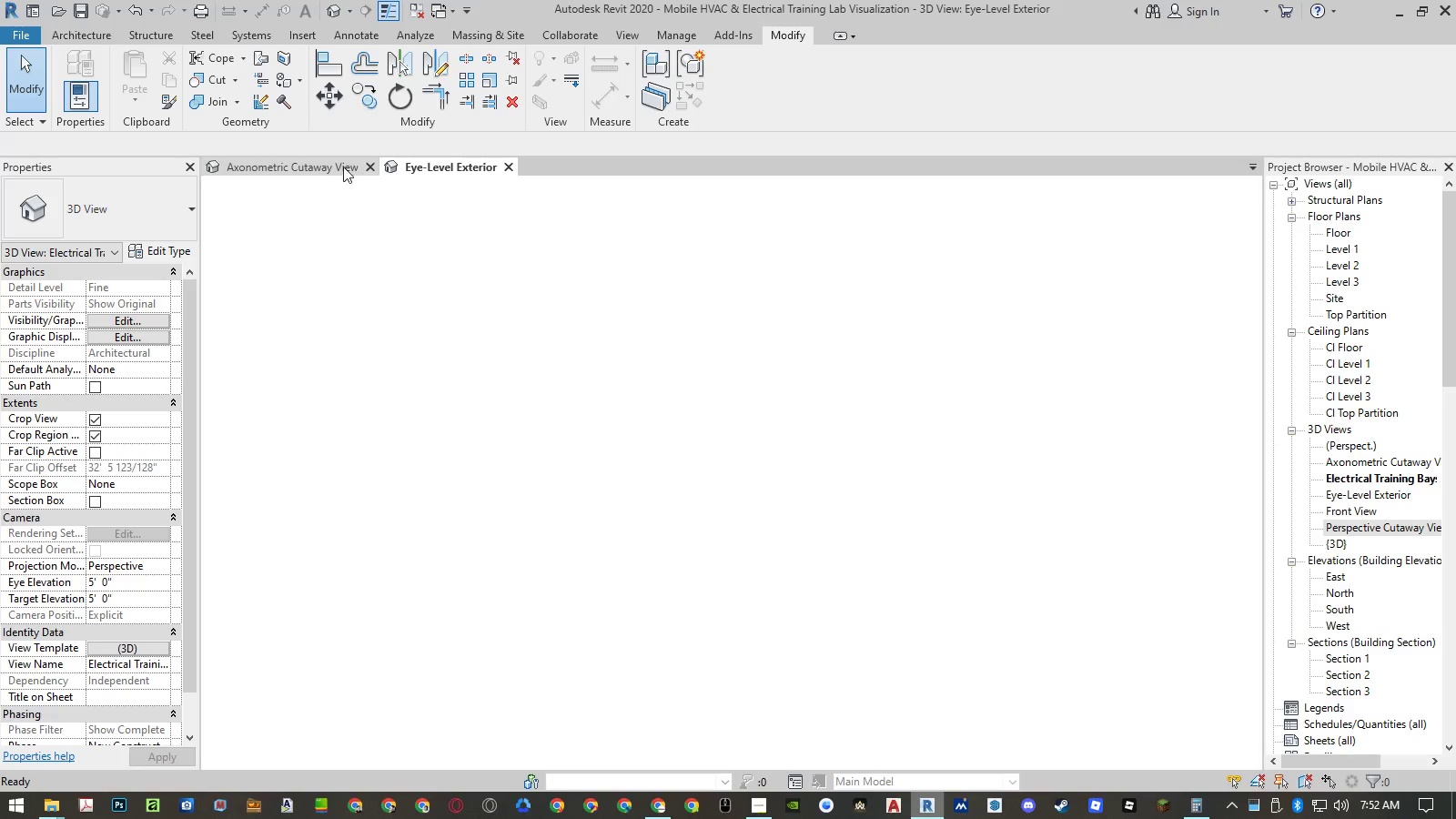 
left_click([332, 167])
 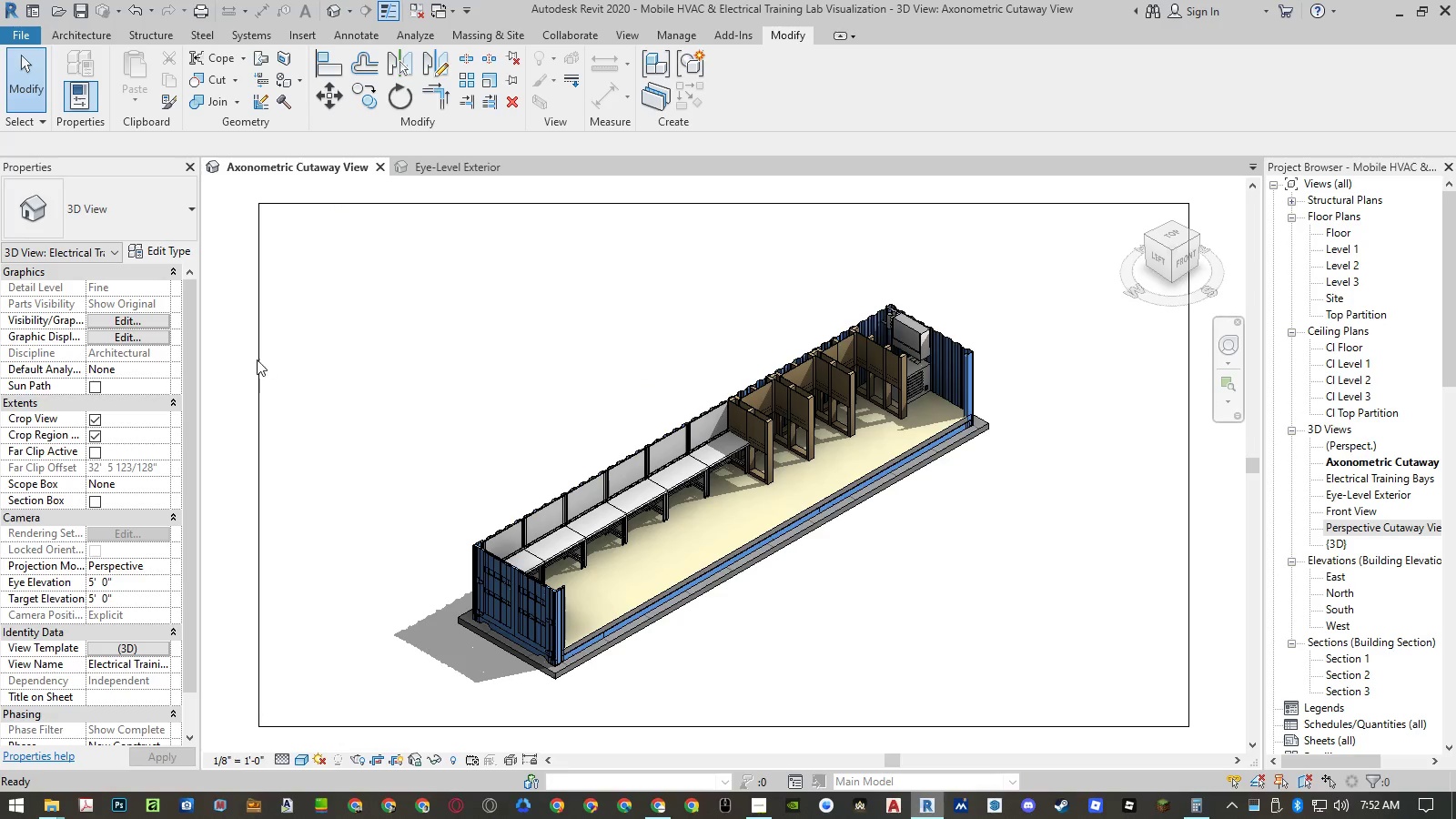 
left_click([237, 366])
 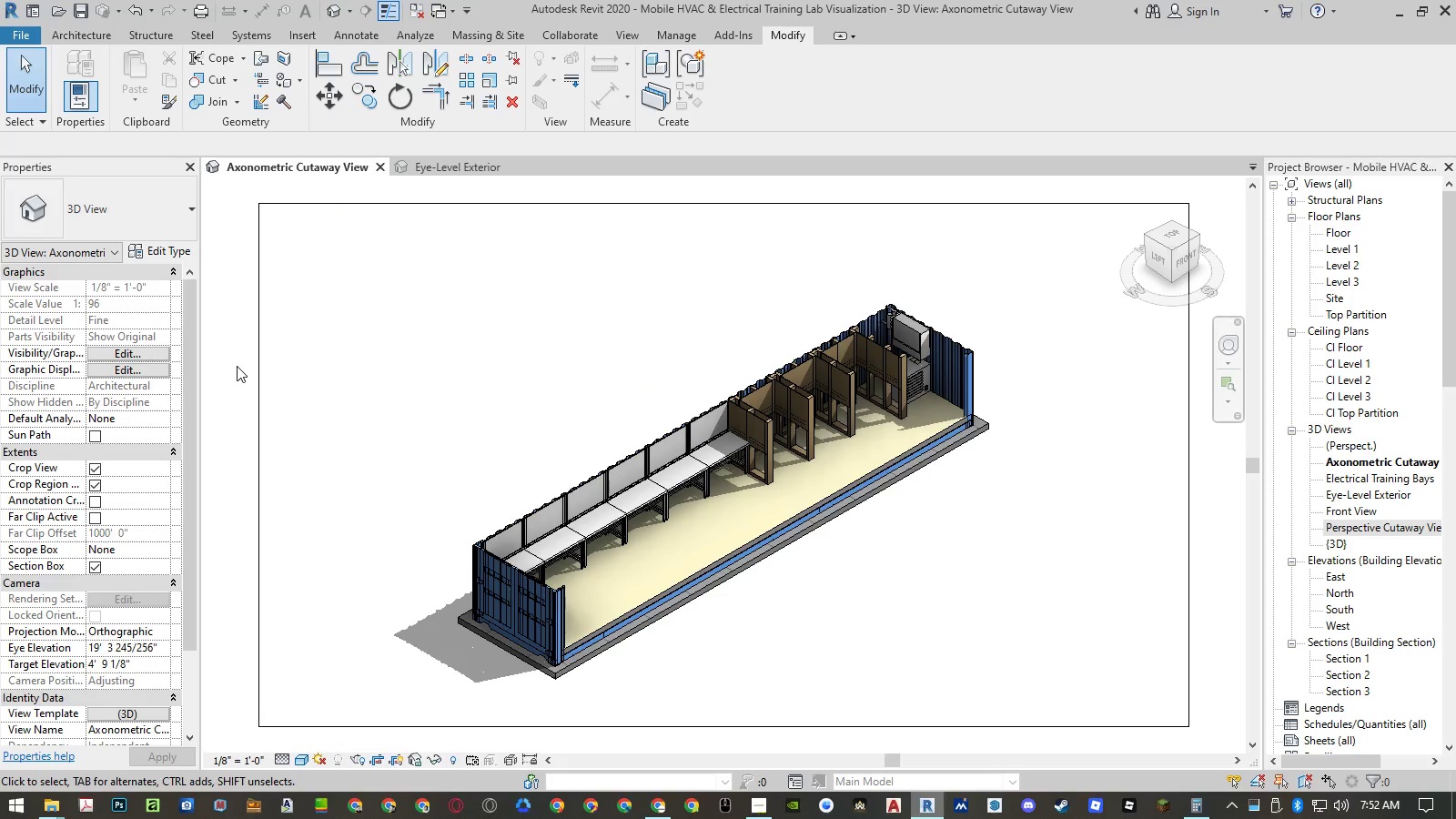 
key(Alt+AltLeft)
 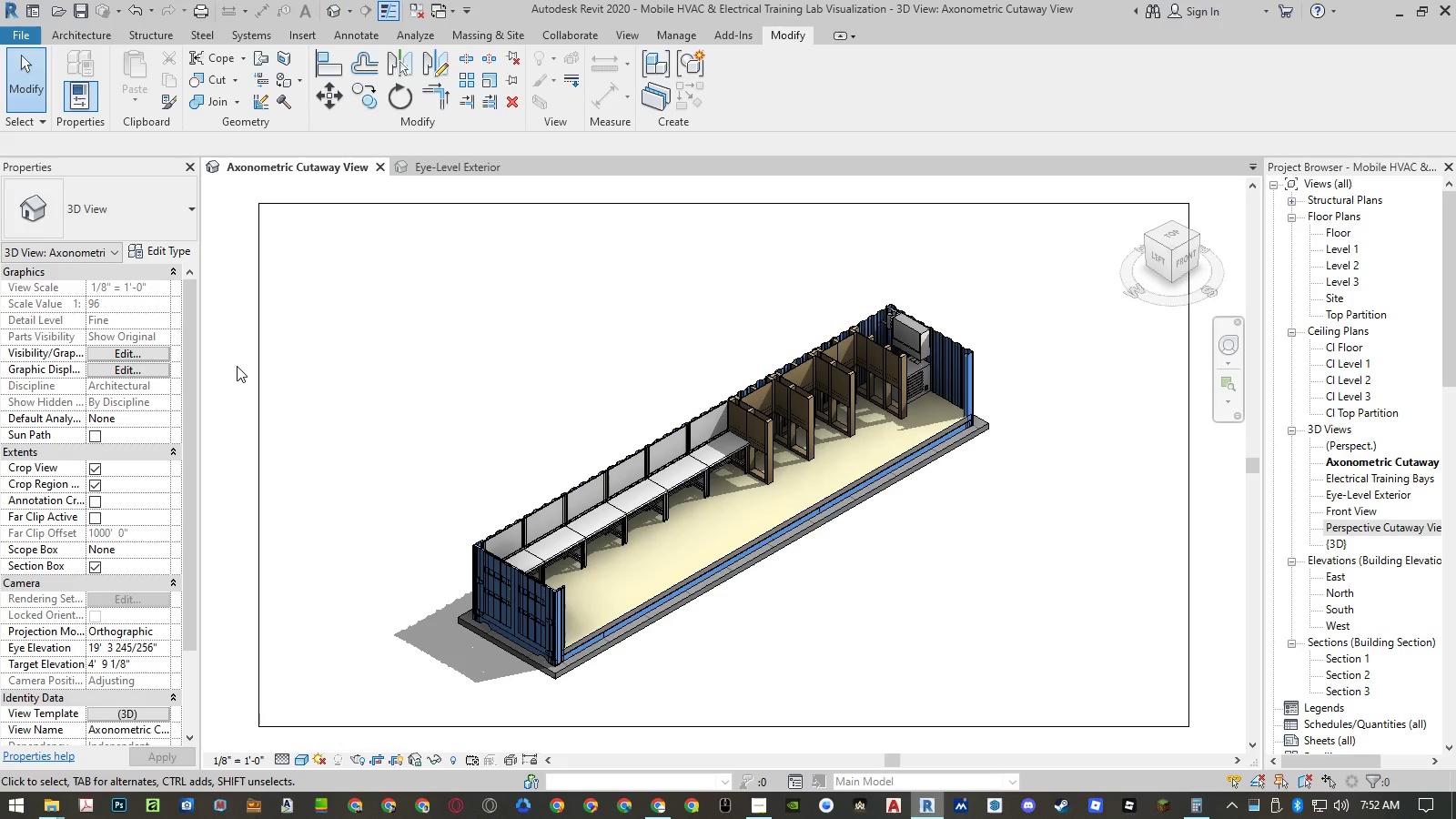 
key(Alt+F)
 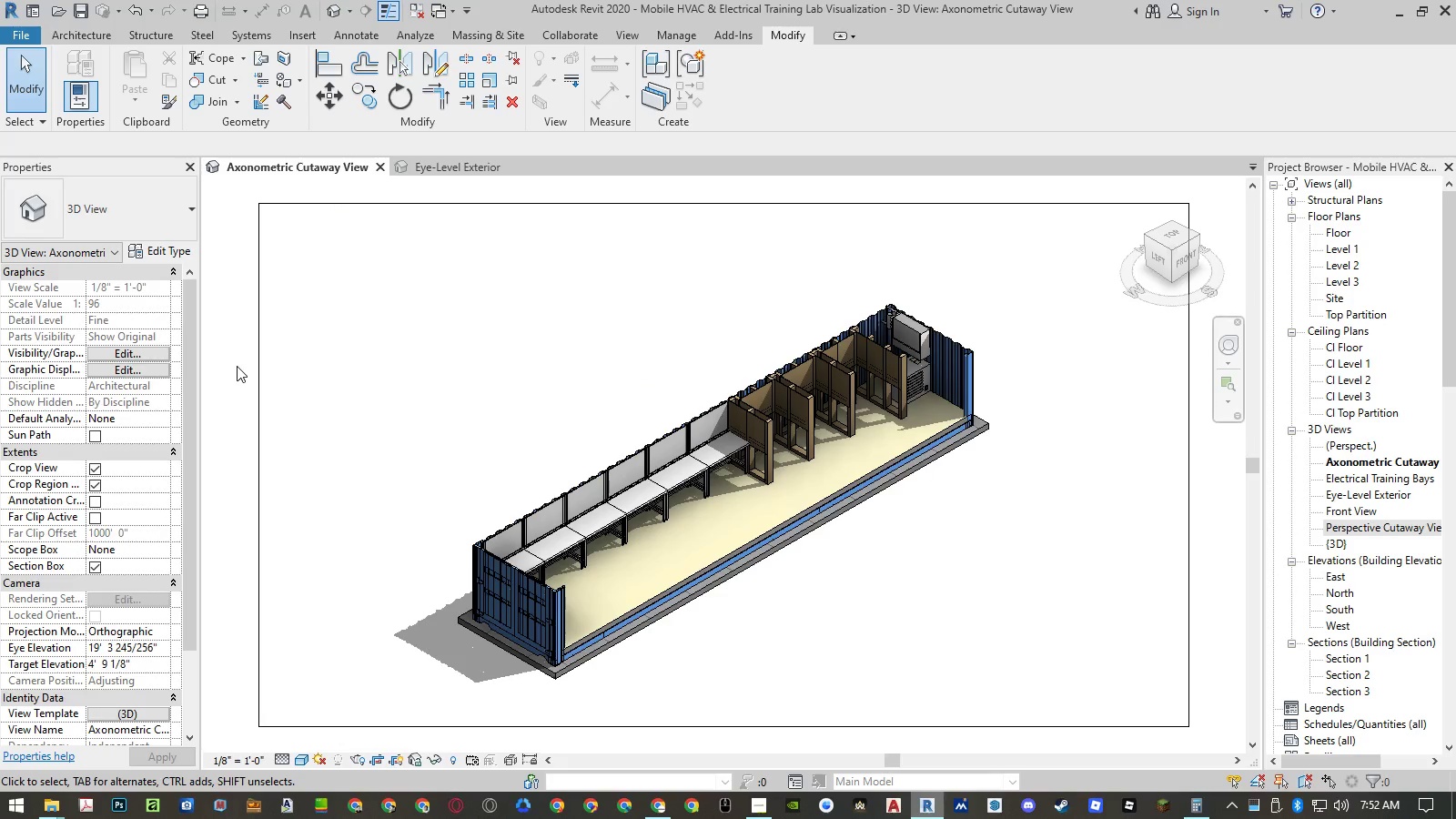 
key(T)
 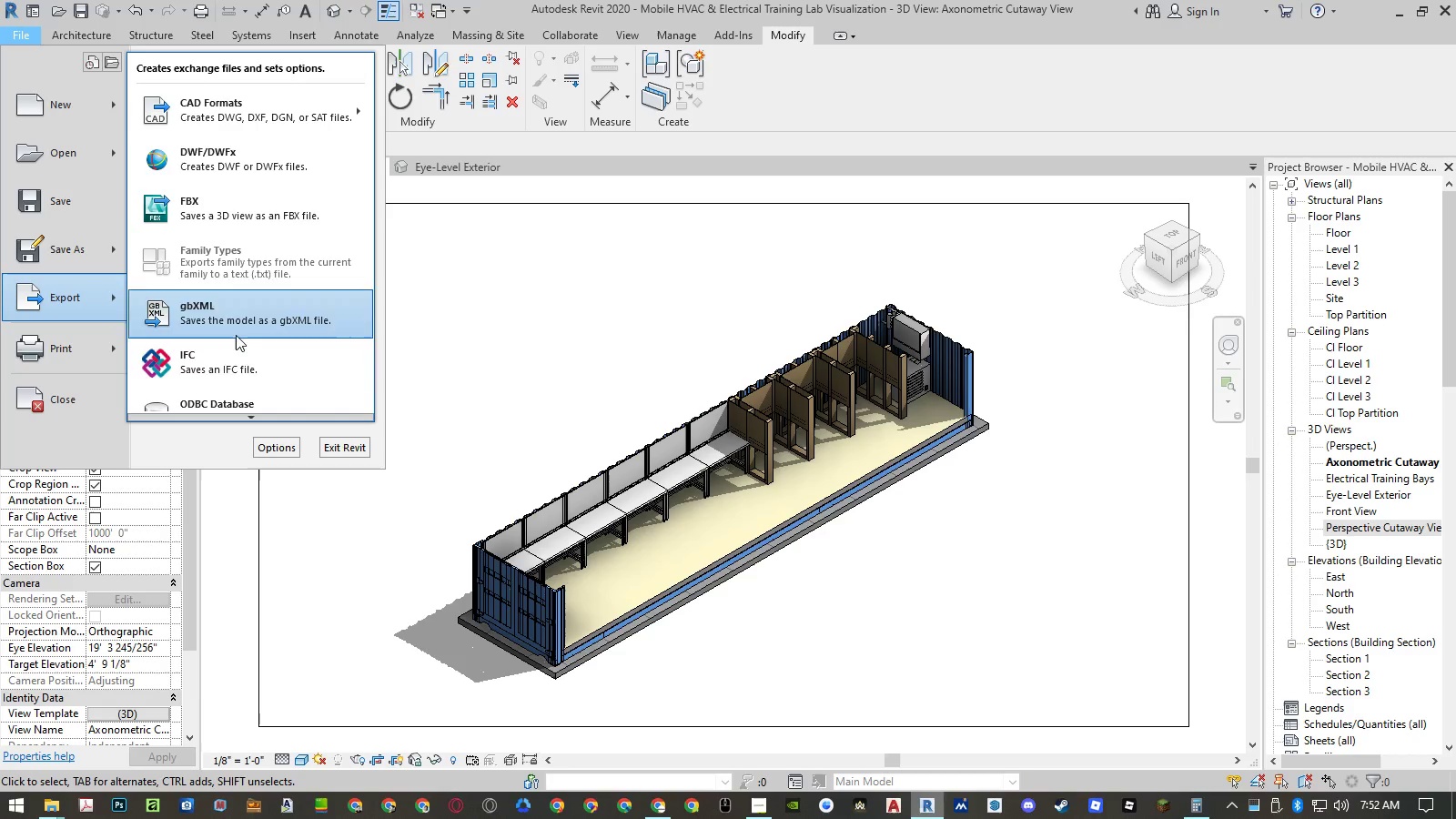 
mouse_move([252, 389])
 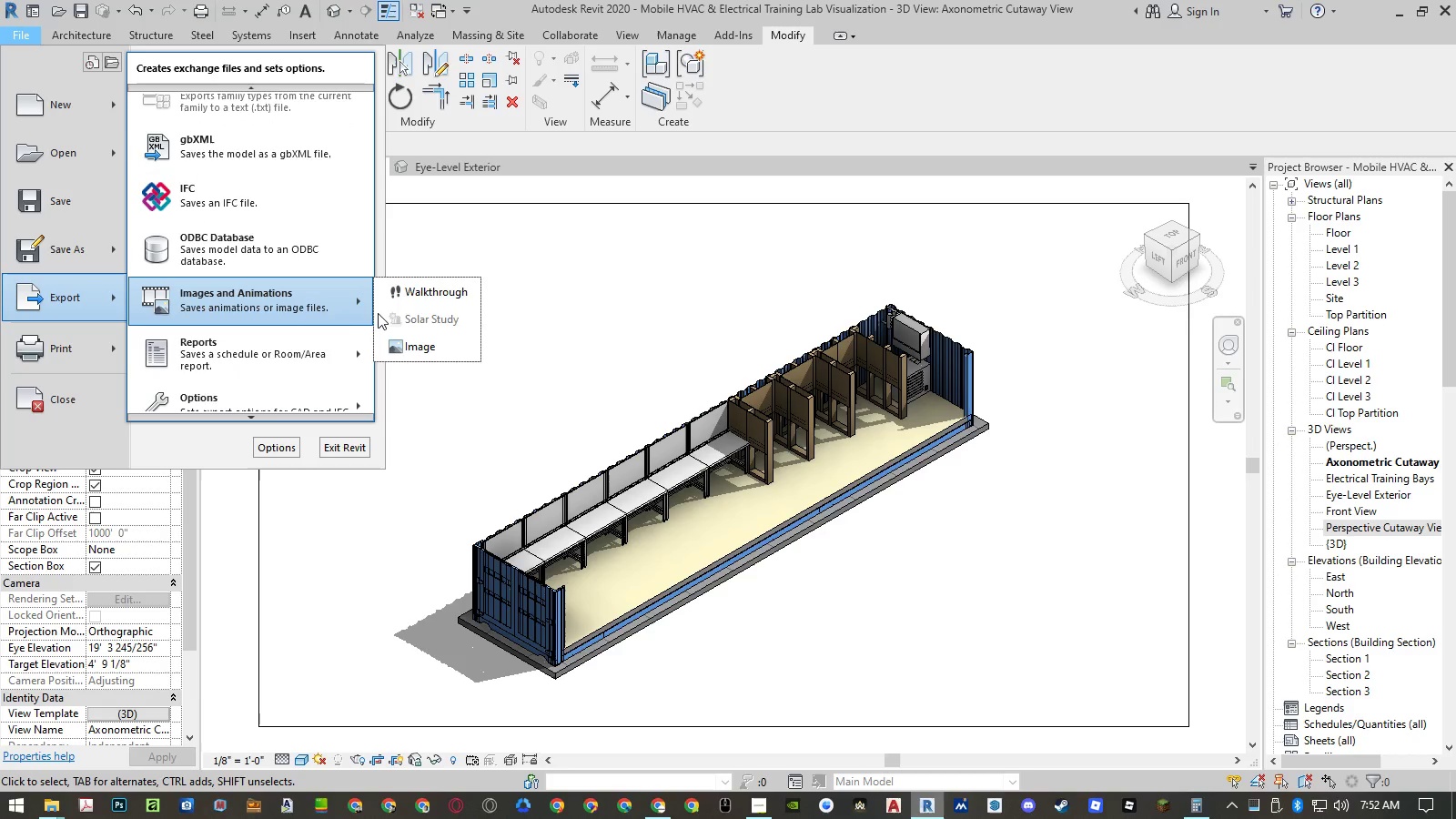 
left_click([427, 341])
 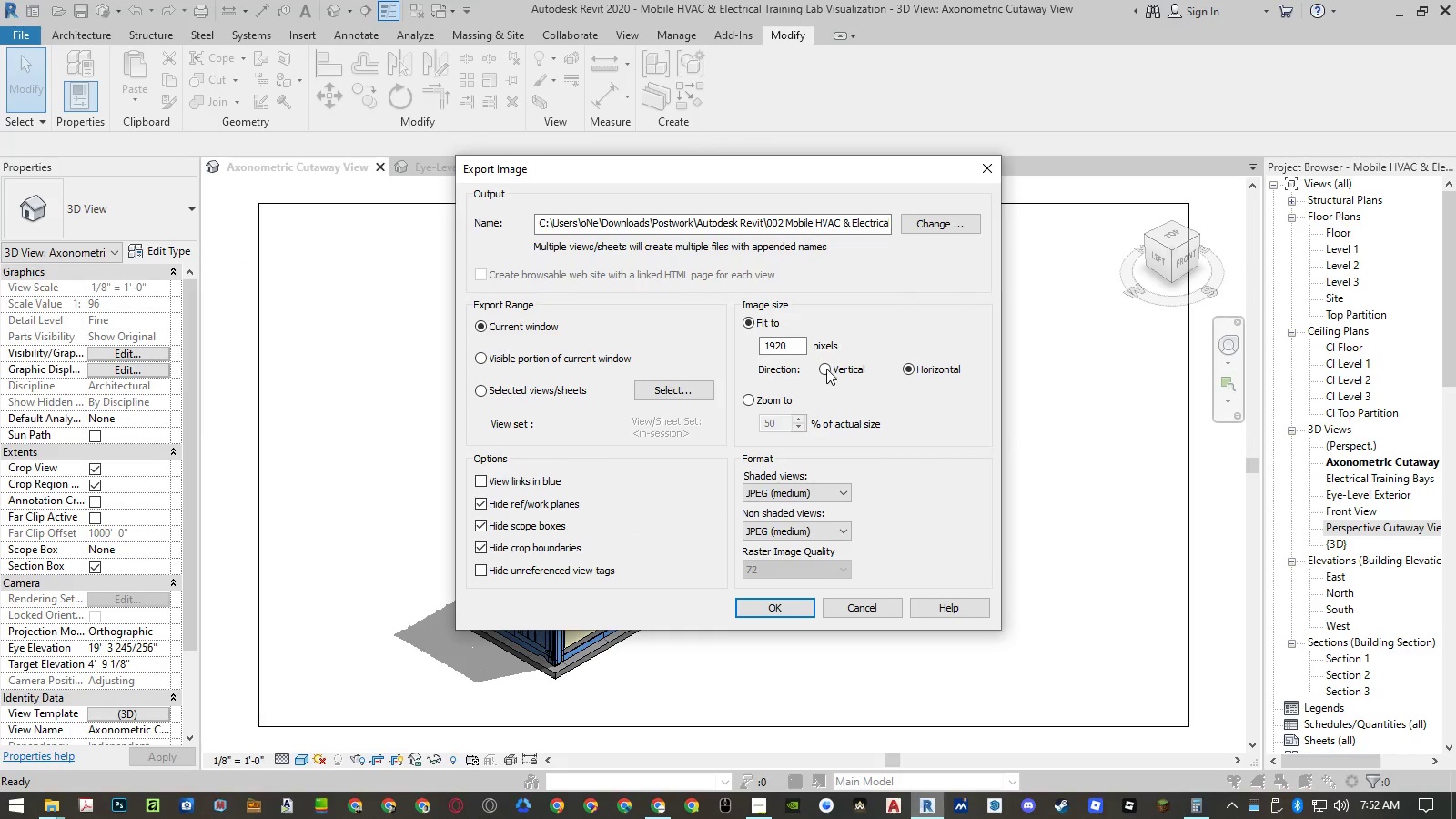 
left_click([931, 219])
 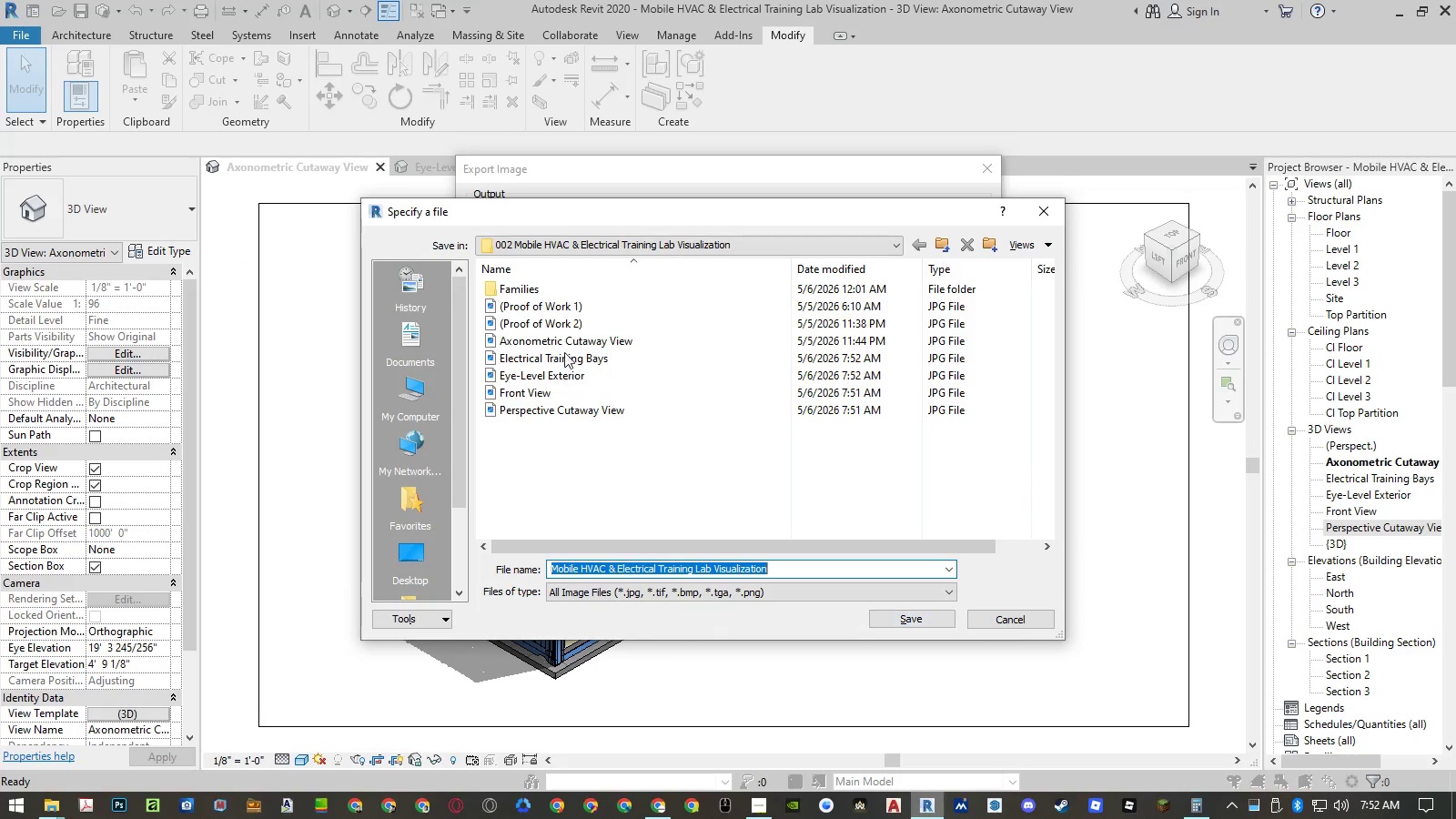 
double_click([564, 344])
 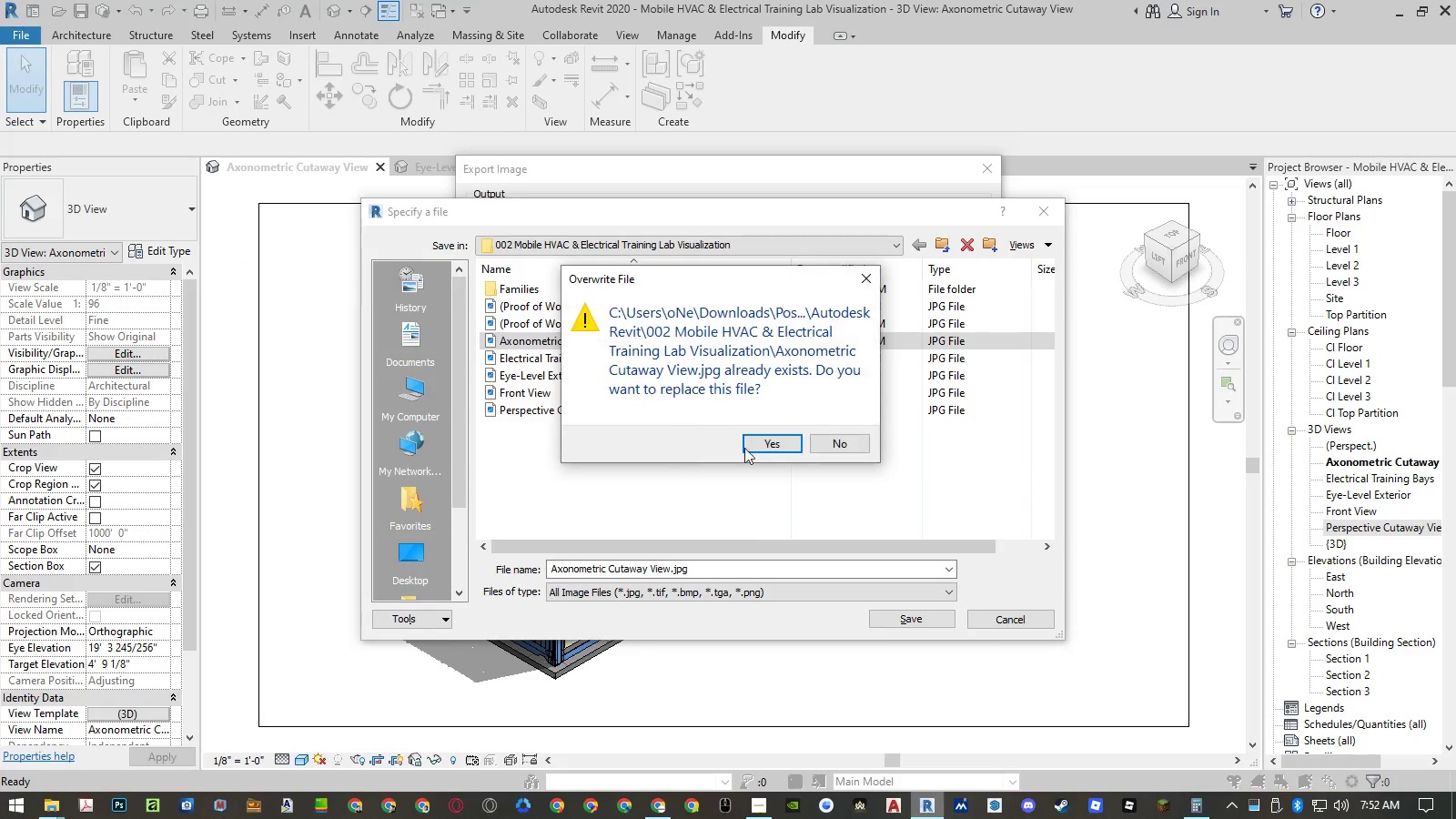 
left_click([782, 442])
 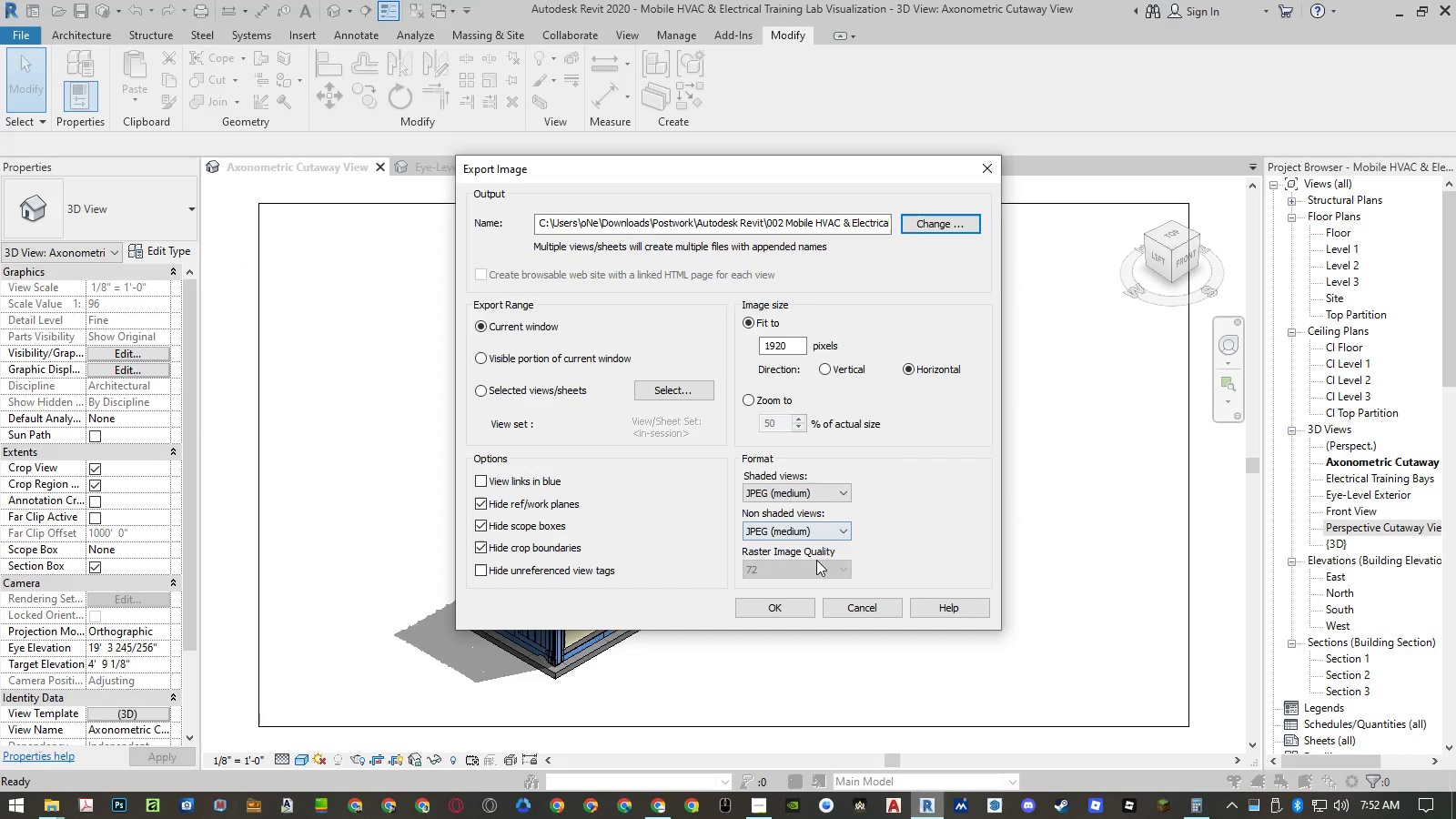 
left_click([788, 604])
 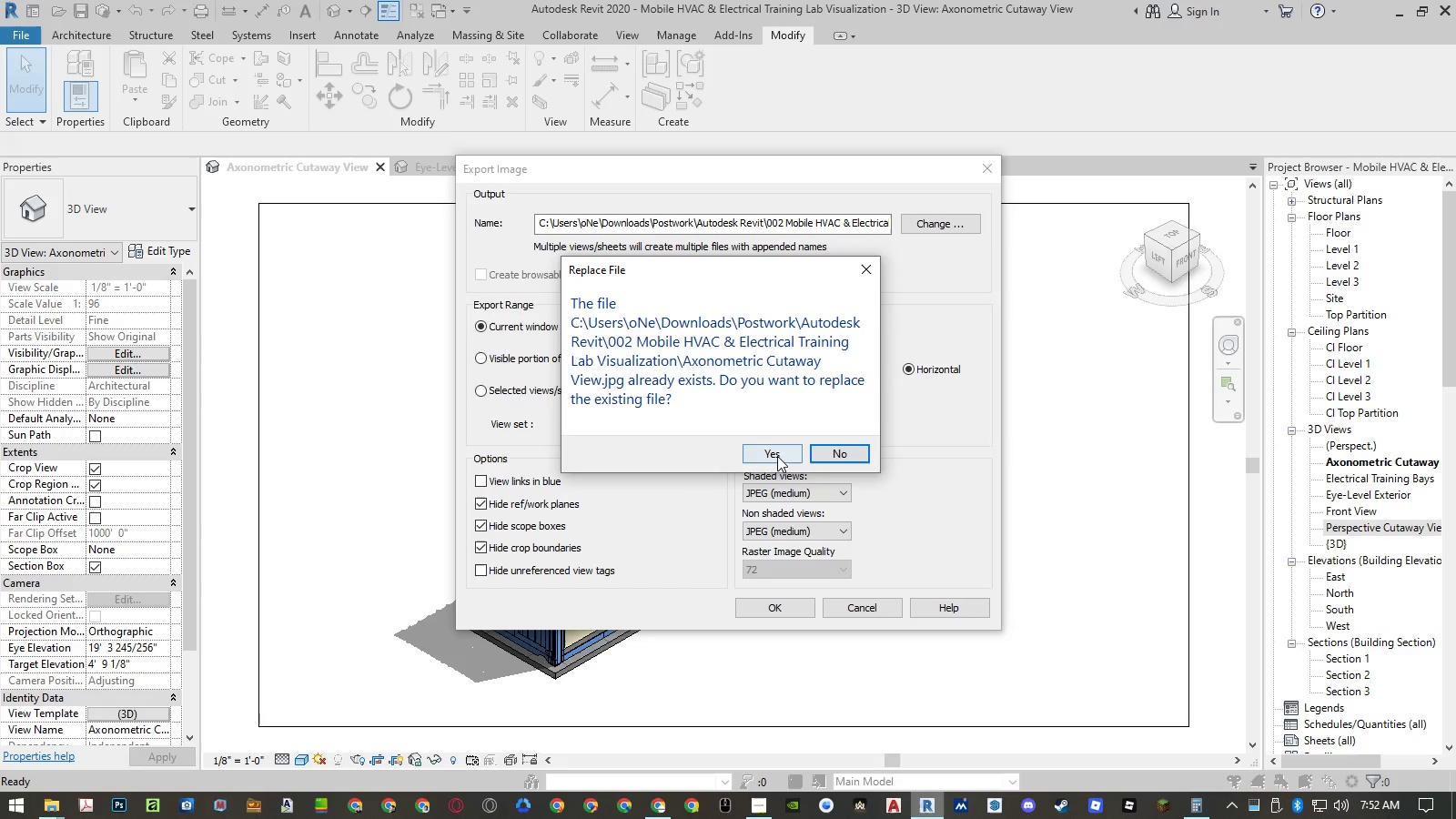 
left_click([777, 456])
 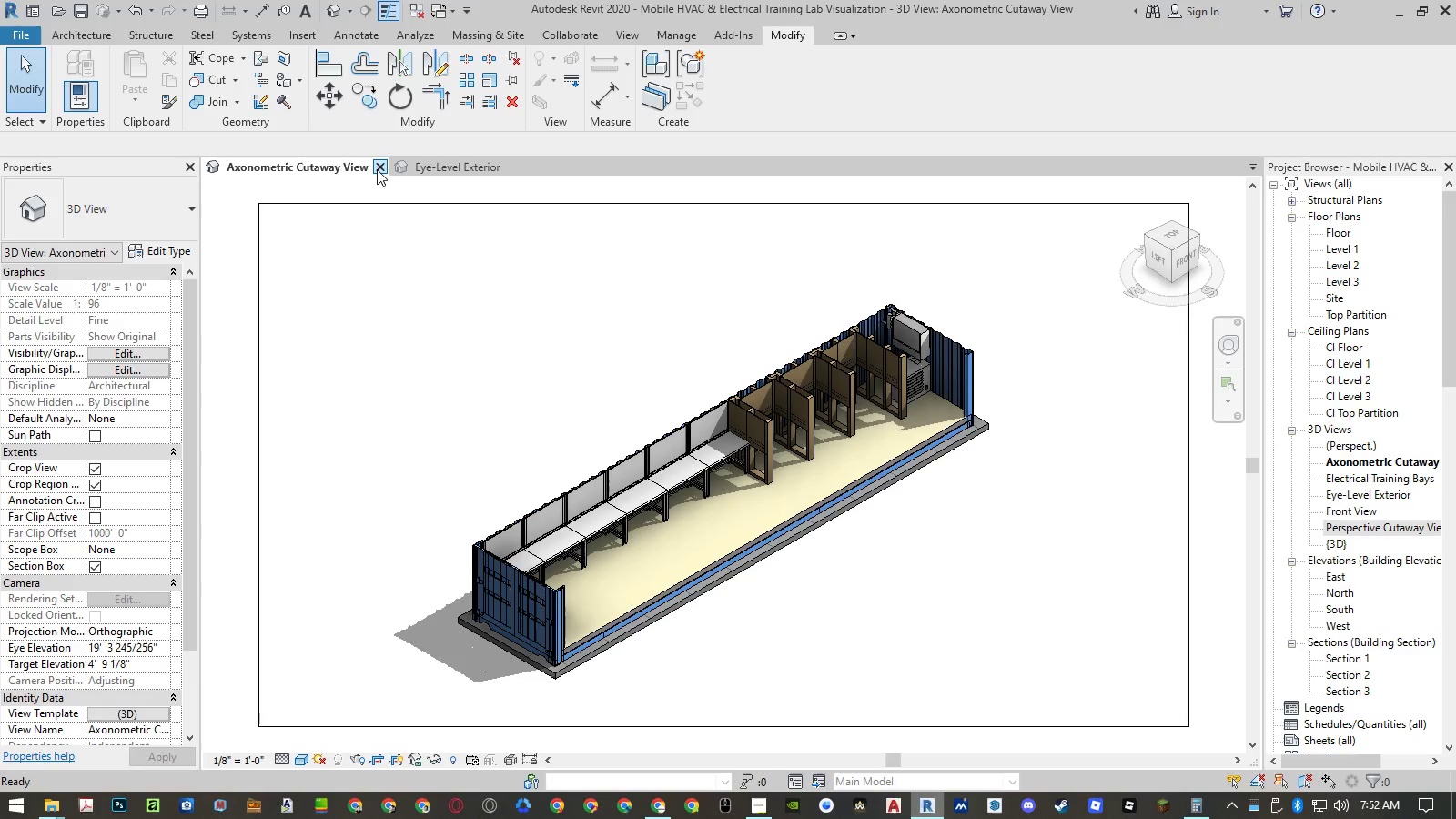 
left_click([376, 170])
 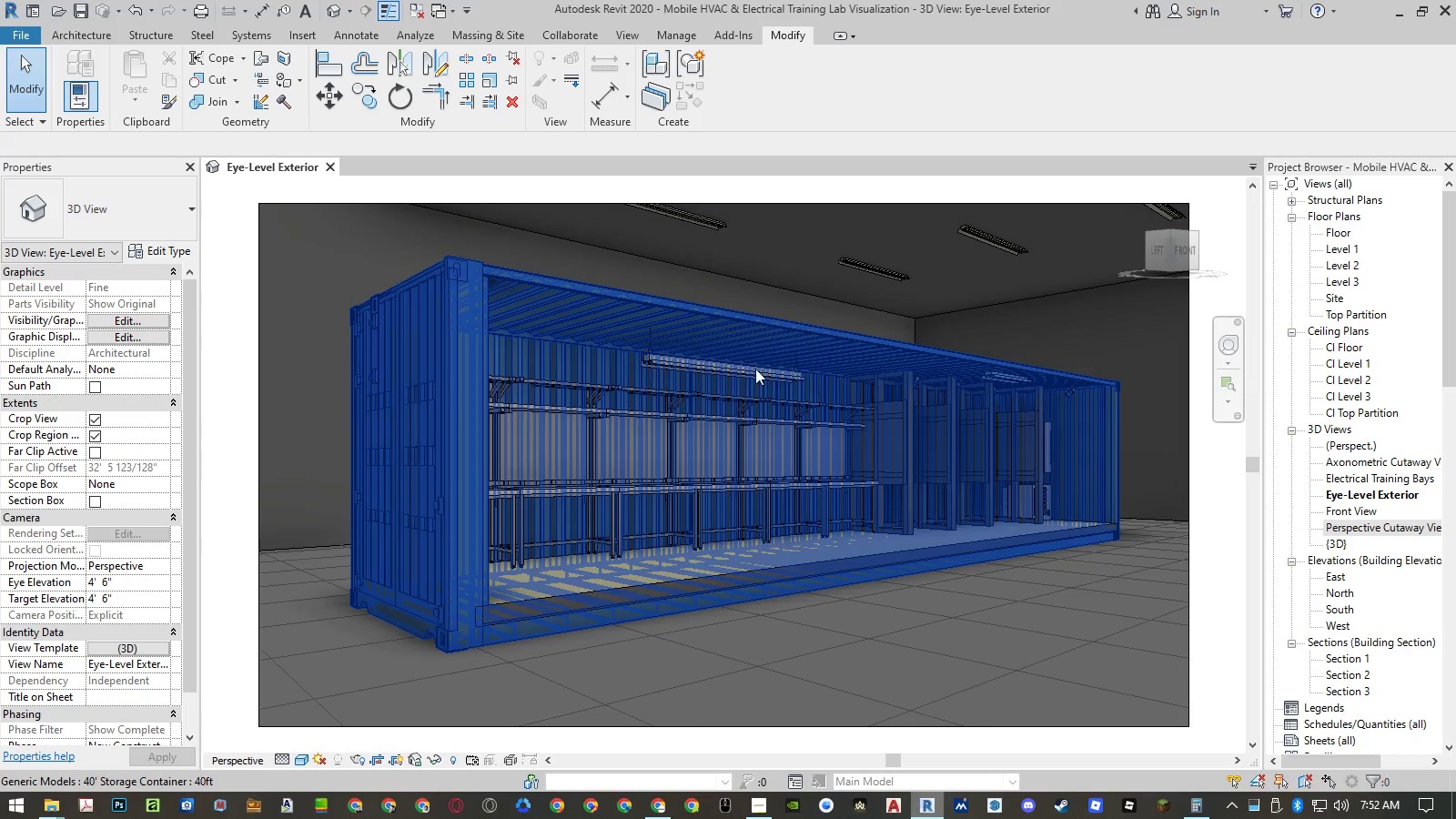 
left_click([228, 345])
 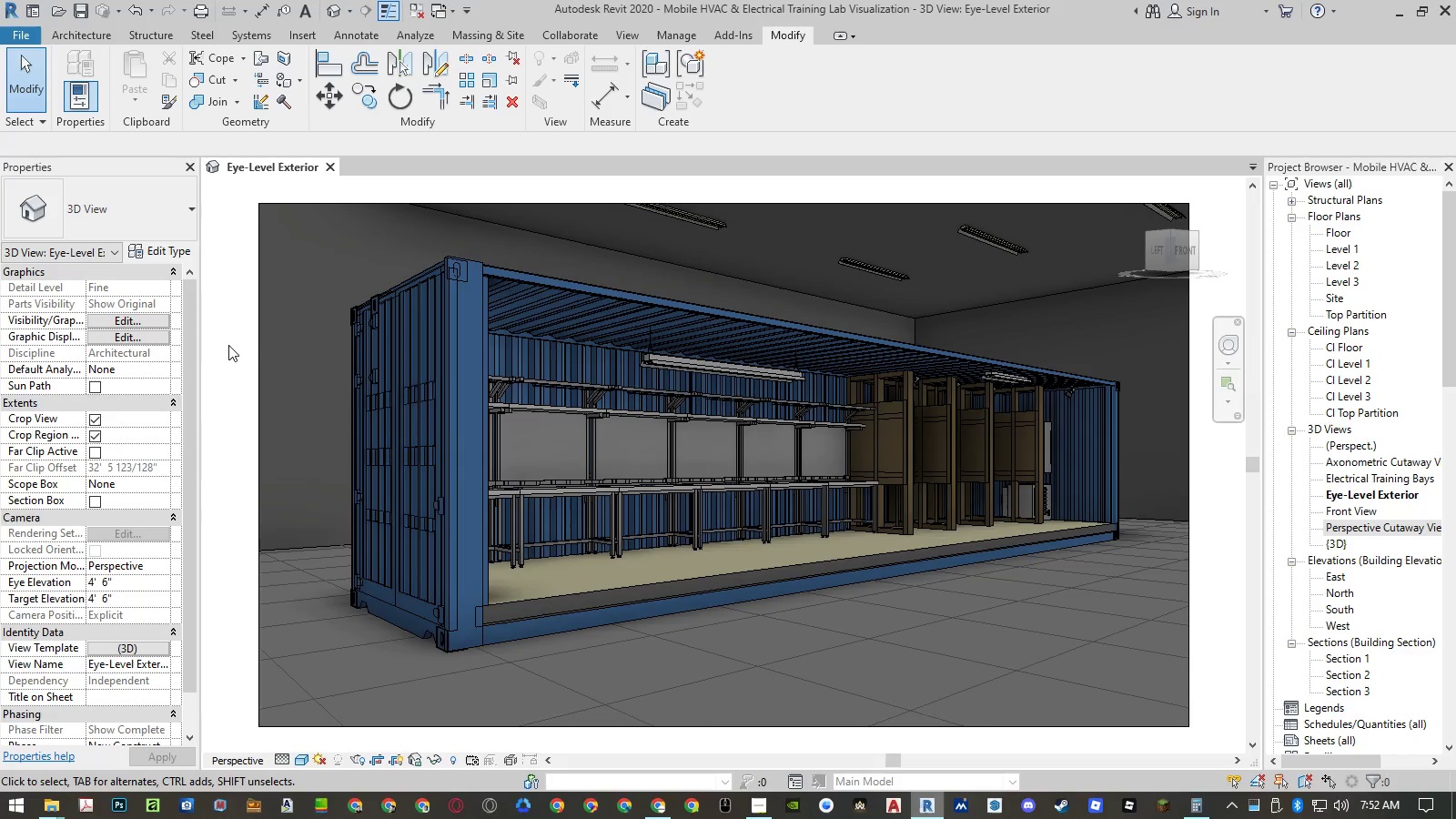 
key(Control+S)
 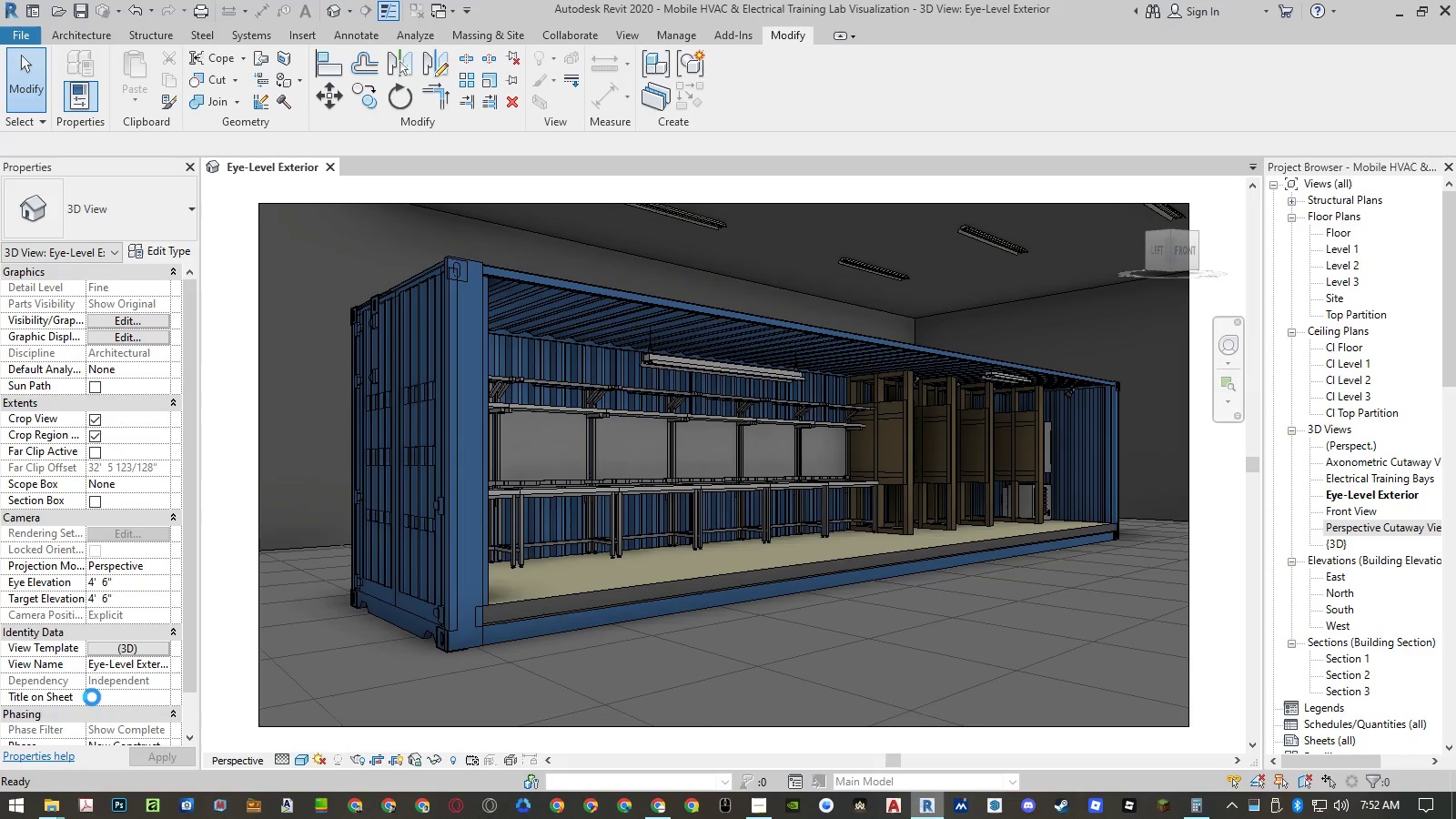 
left_click([64, 814])
 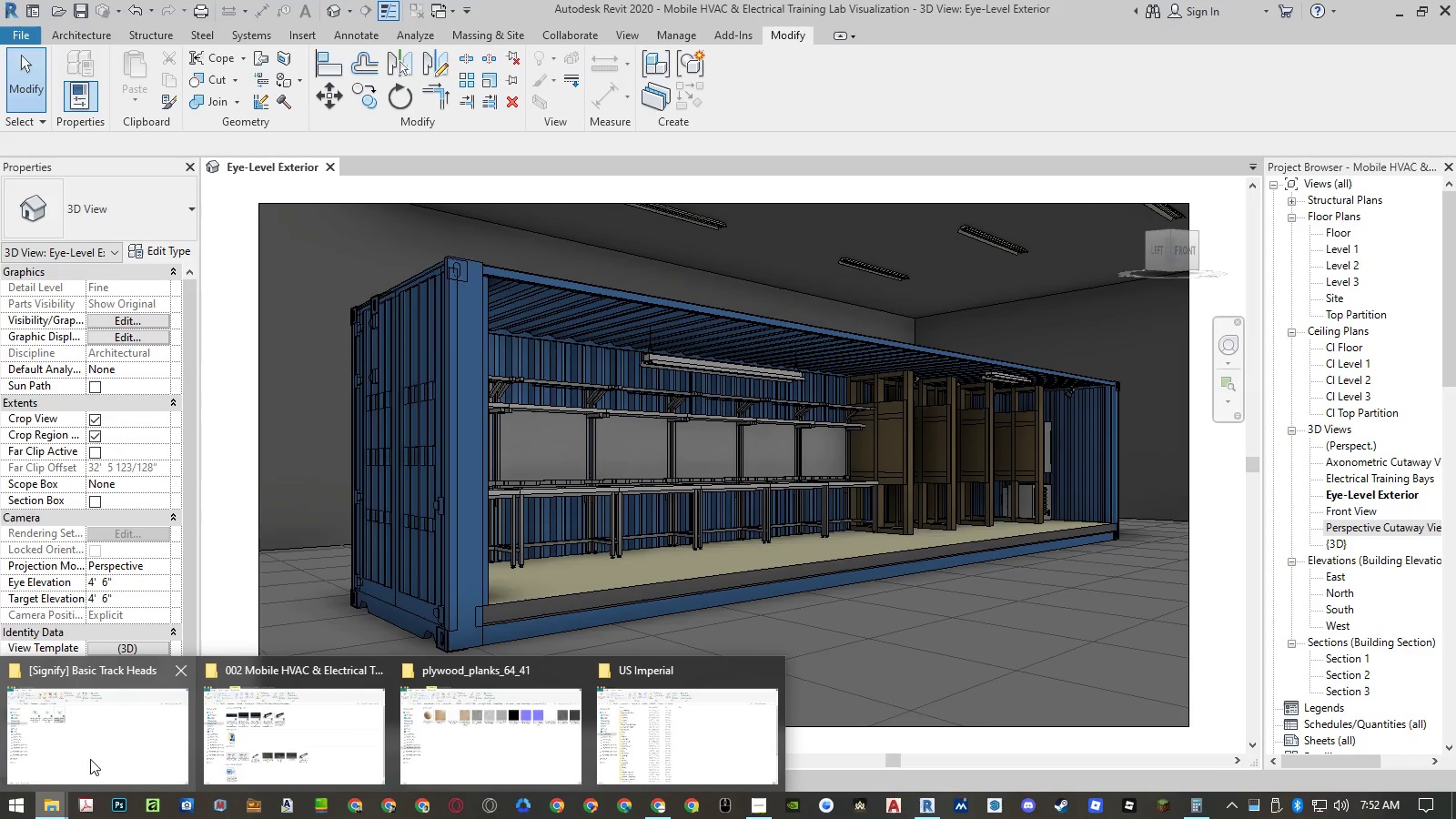 
left_click([307, 761])
 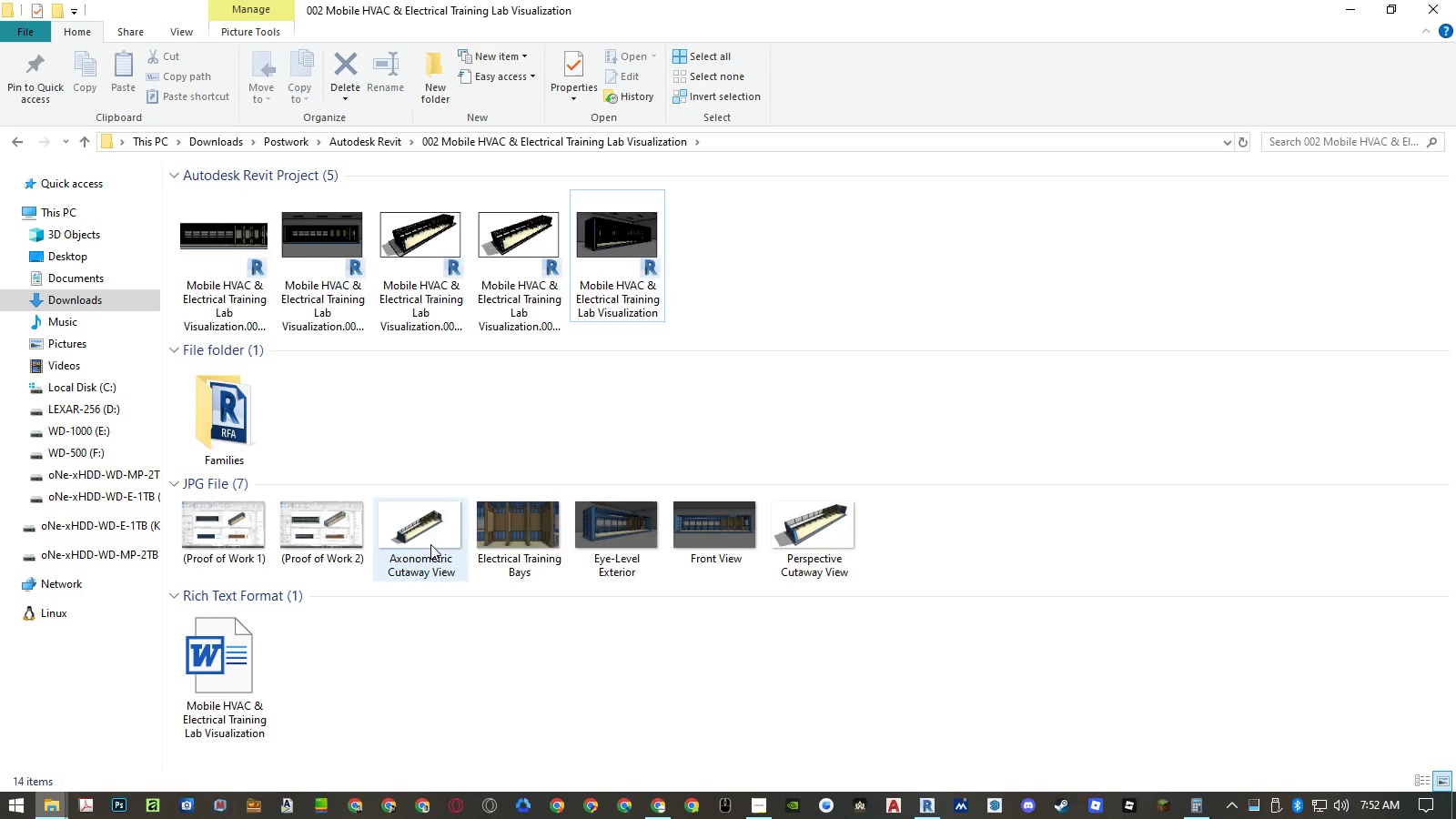 
double_click([430, 542])
 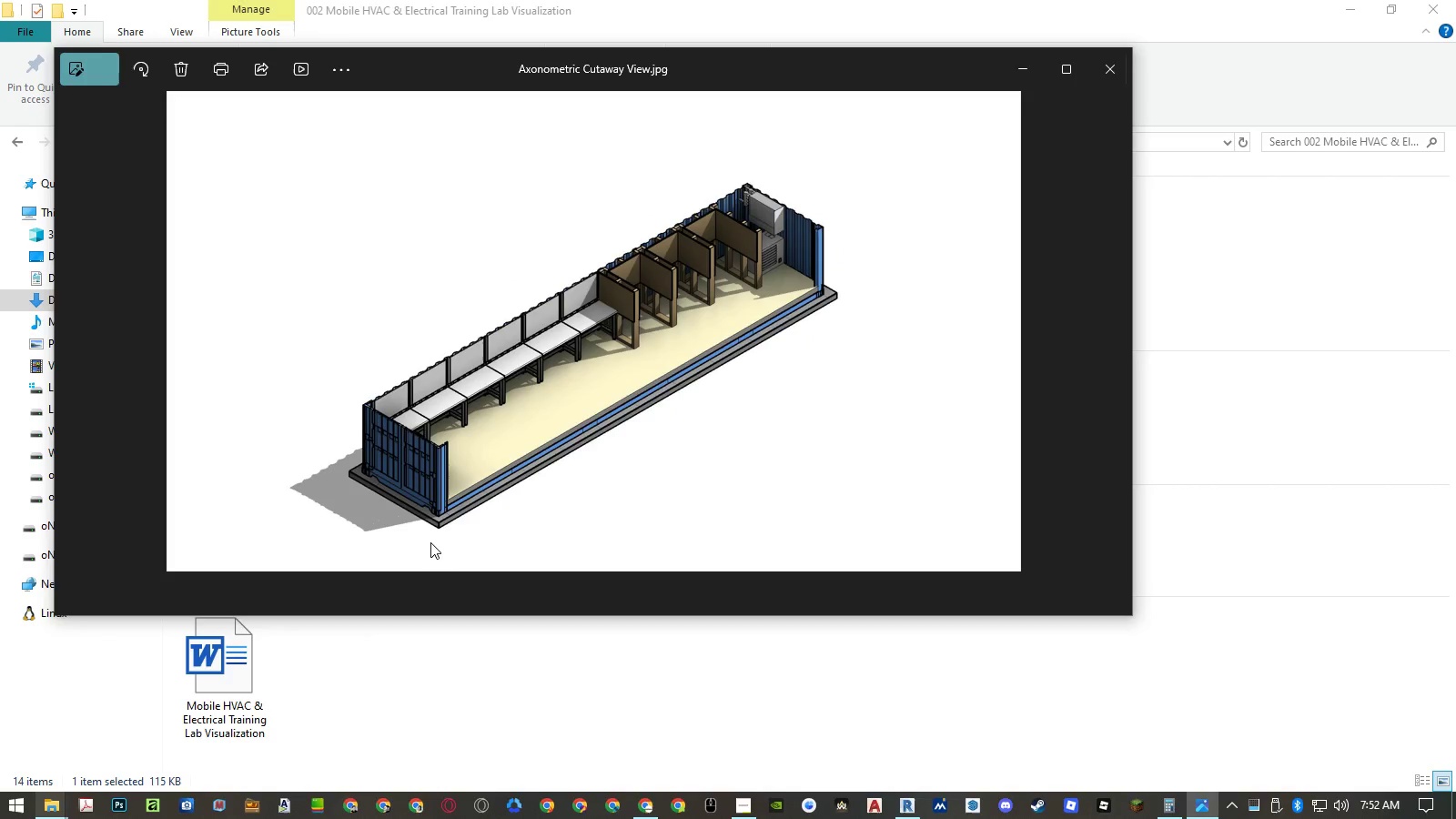 
key(ArrowRight)
 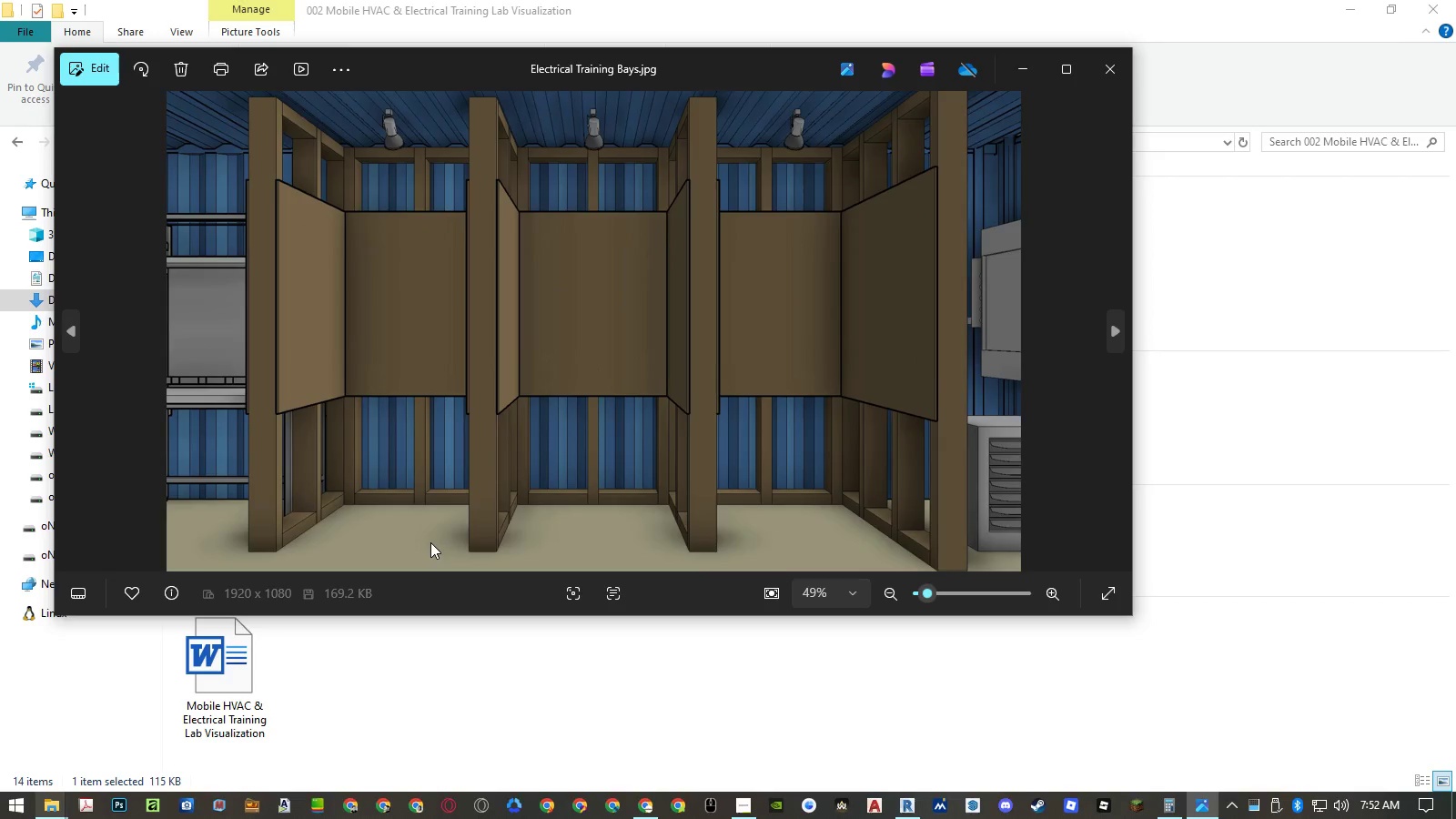 
key(ArrowRight)
 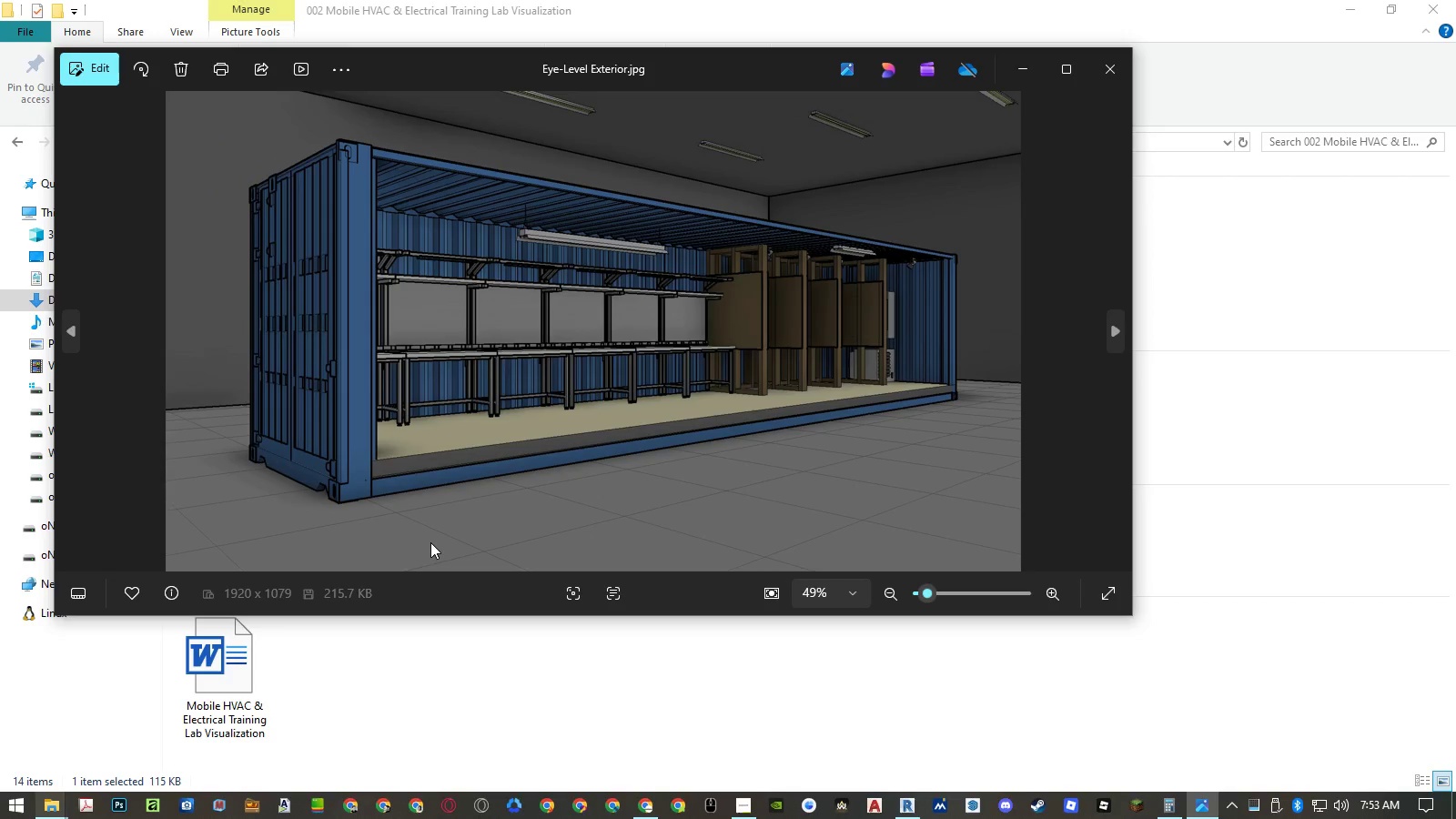 
key(ArrowLeft)
 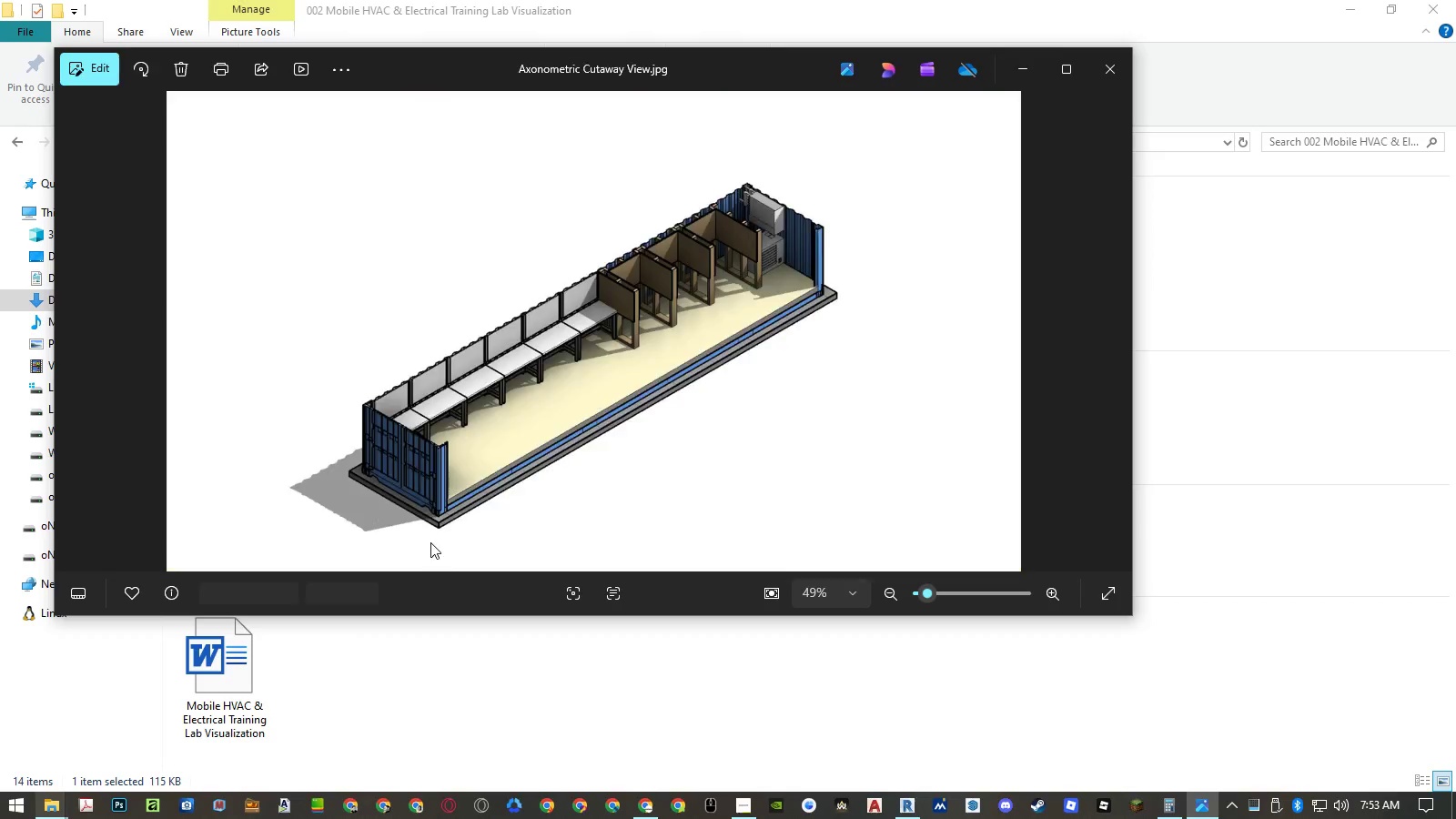 
key(ArrowLeft)
 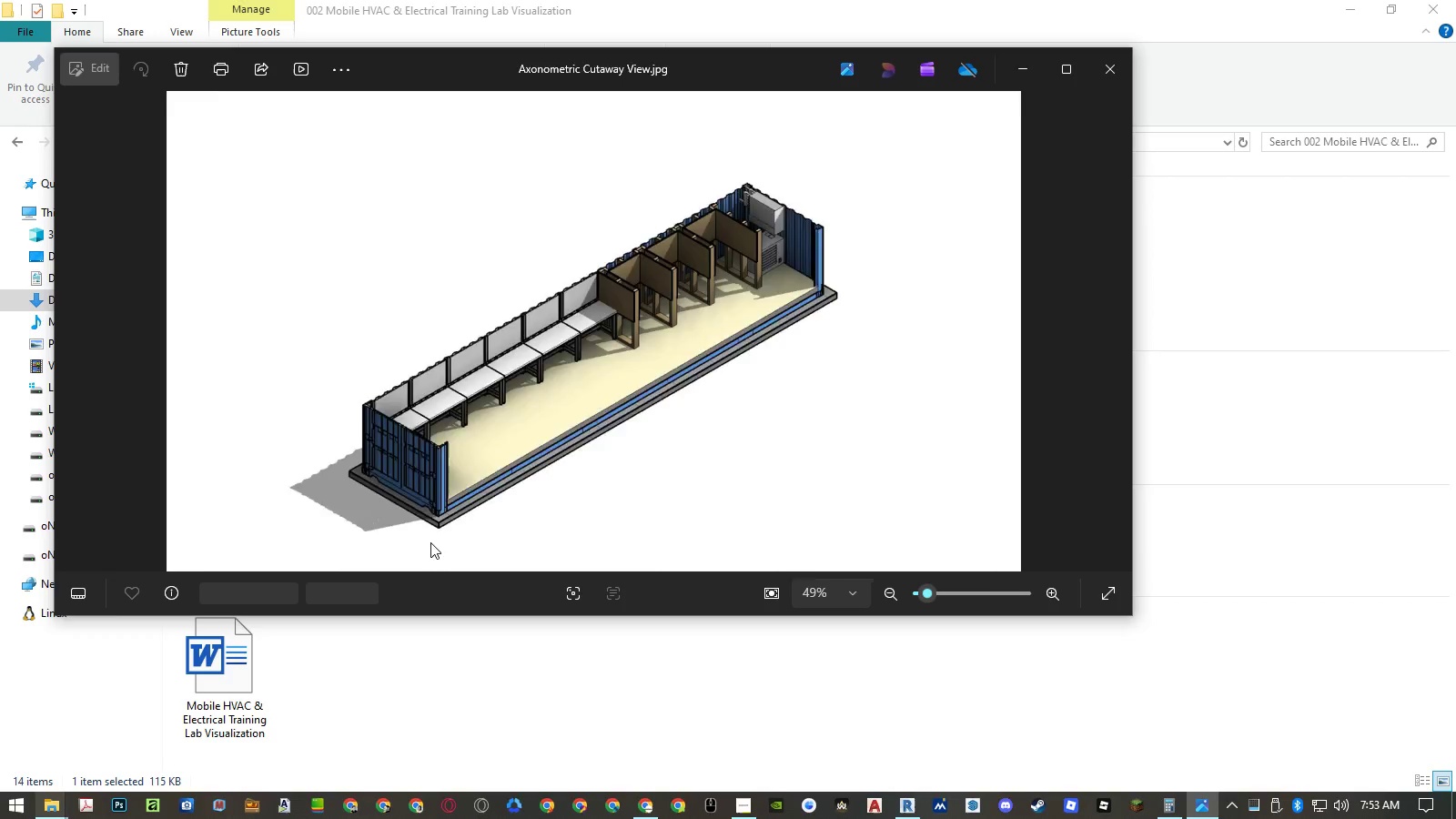 
key(ArrowLeft)
 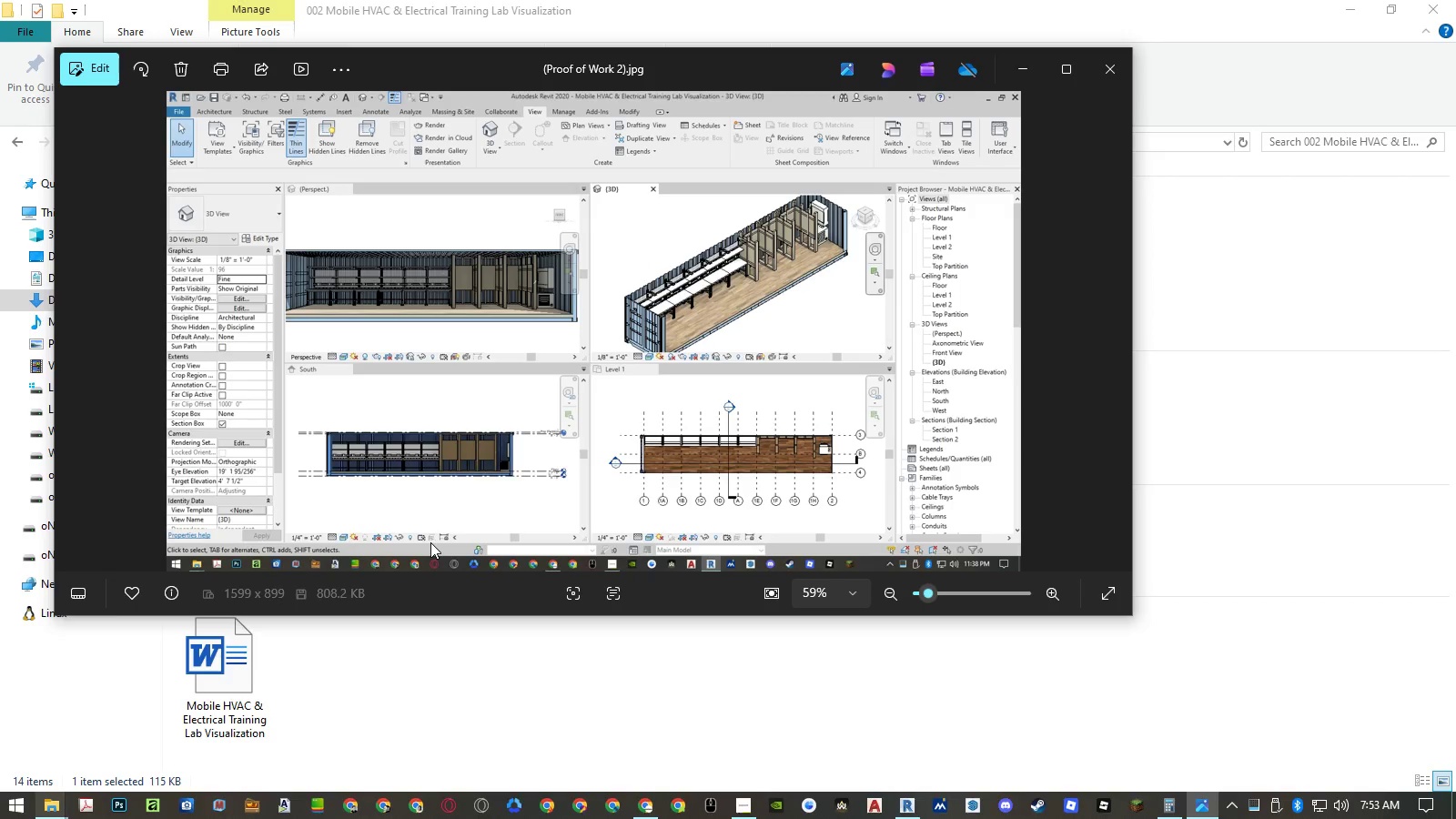 
key(ArrowRight)
 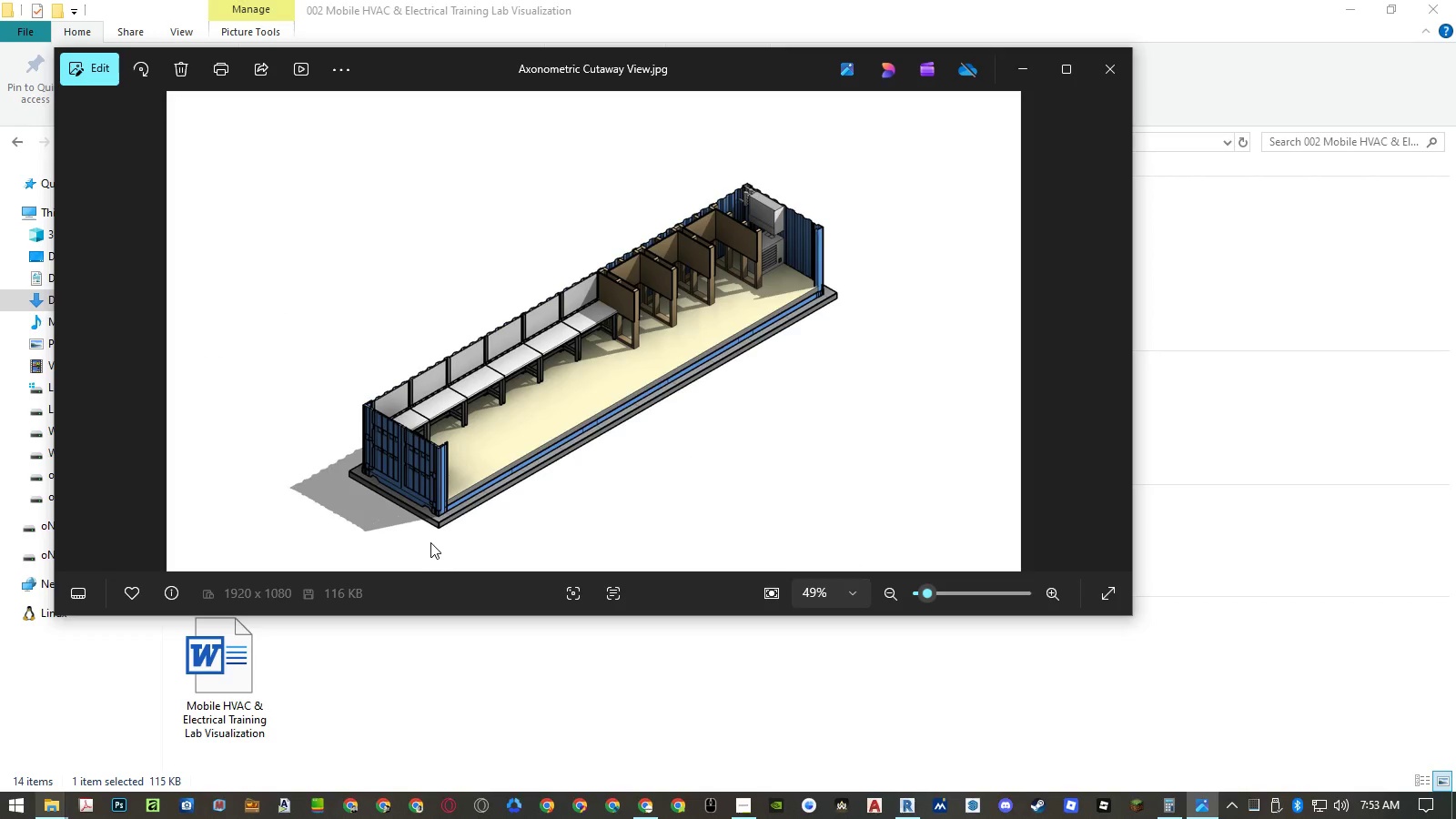 
key(ArrowRight)
 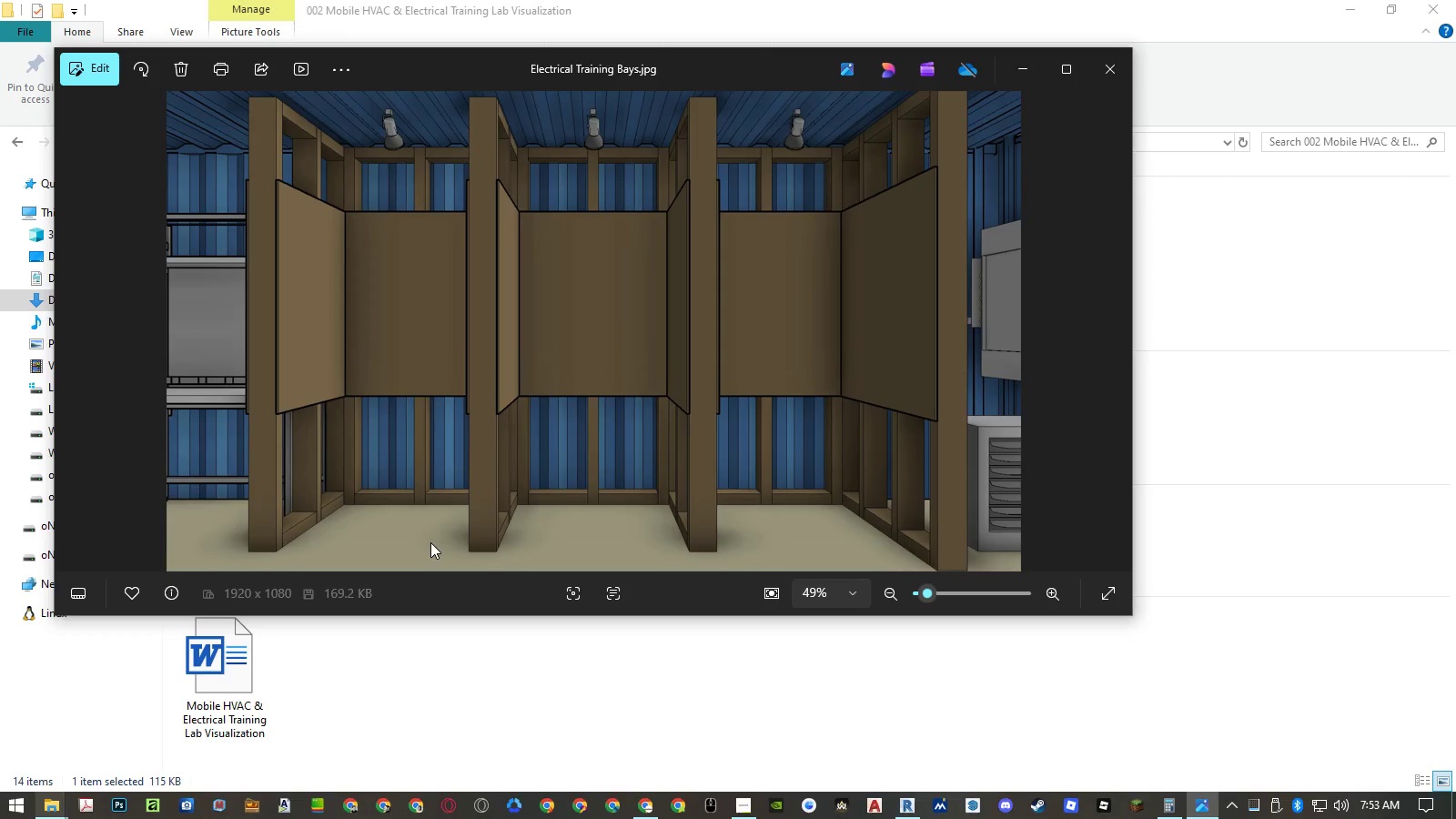 
key(ArrowRight)
 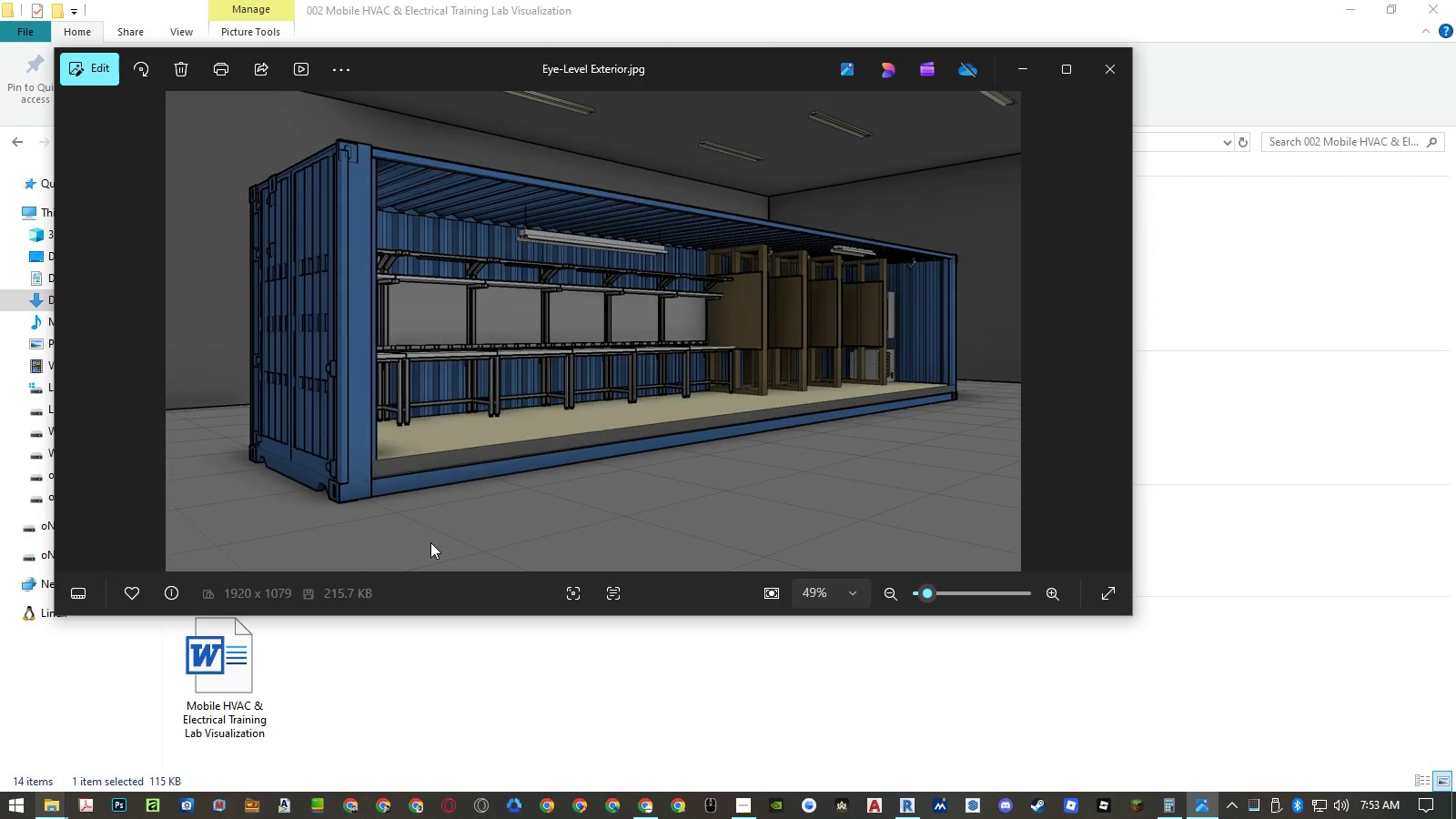 
key(ArrowRight)
 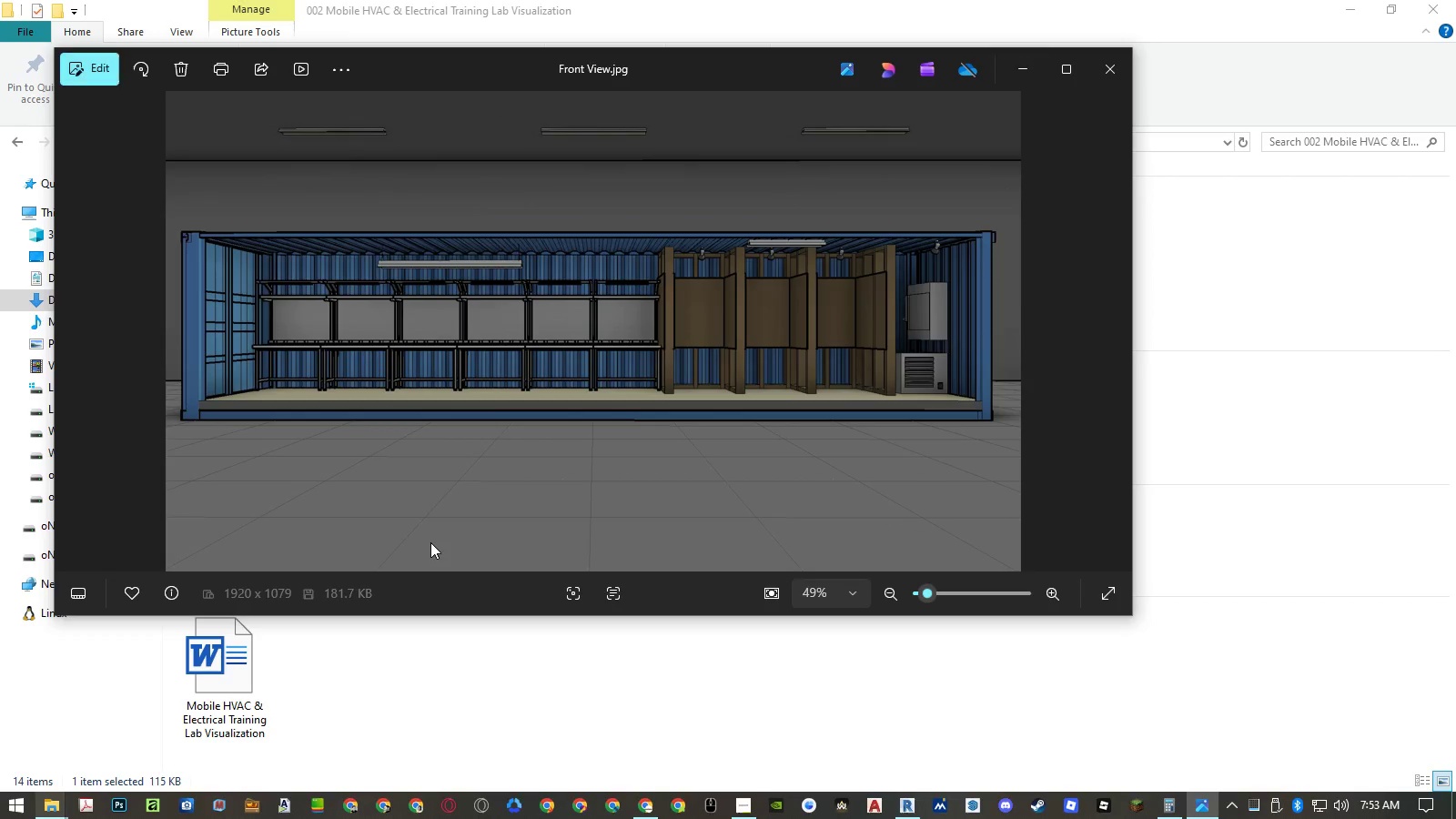 
key(ArrowRight)
 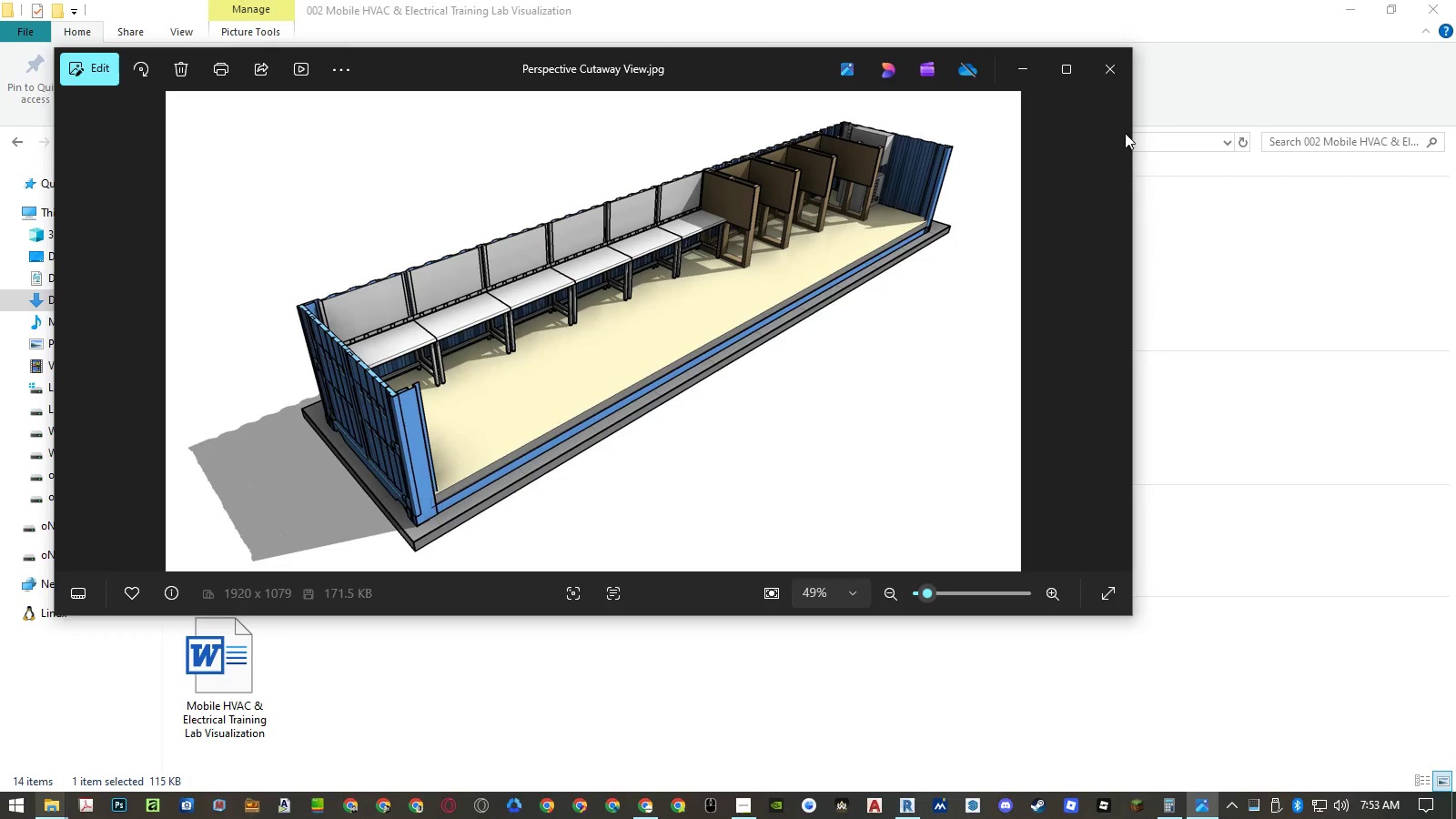 
left_click([1112, 75])
 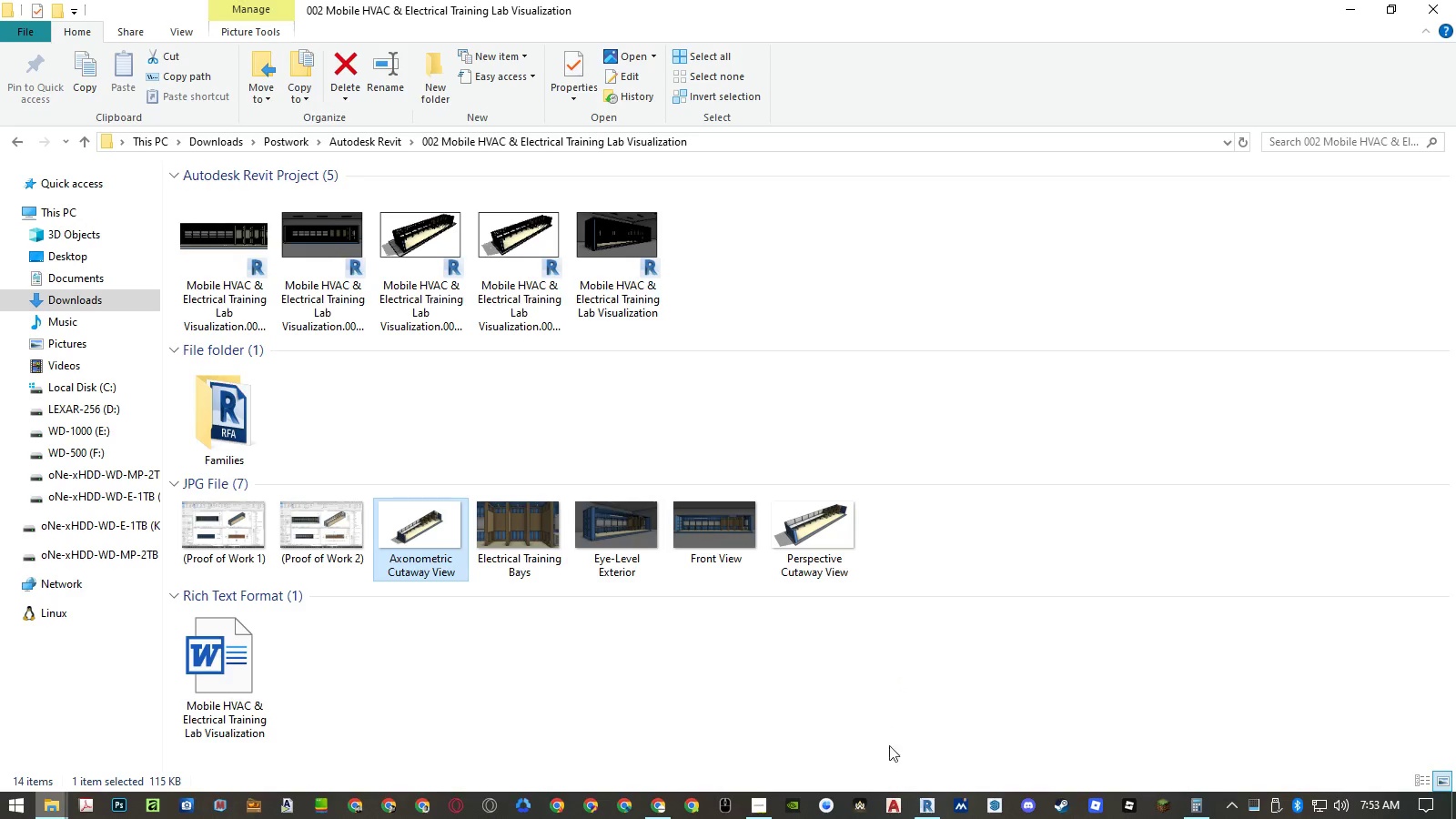 
left_click([926, 817])
 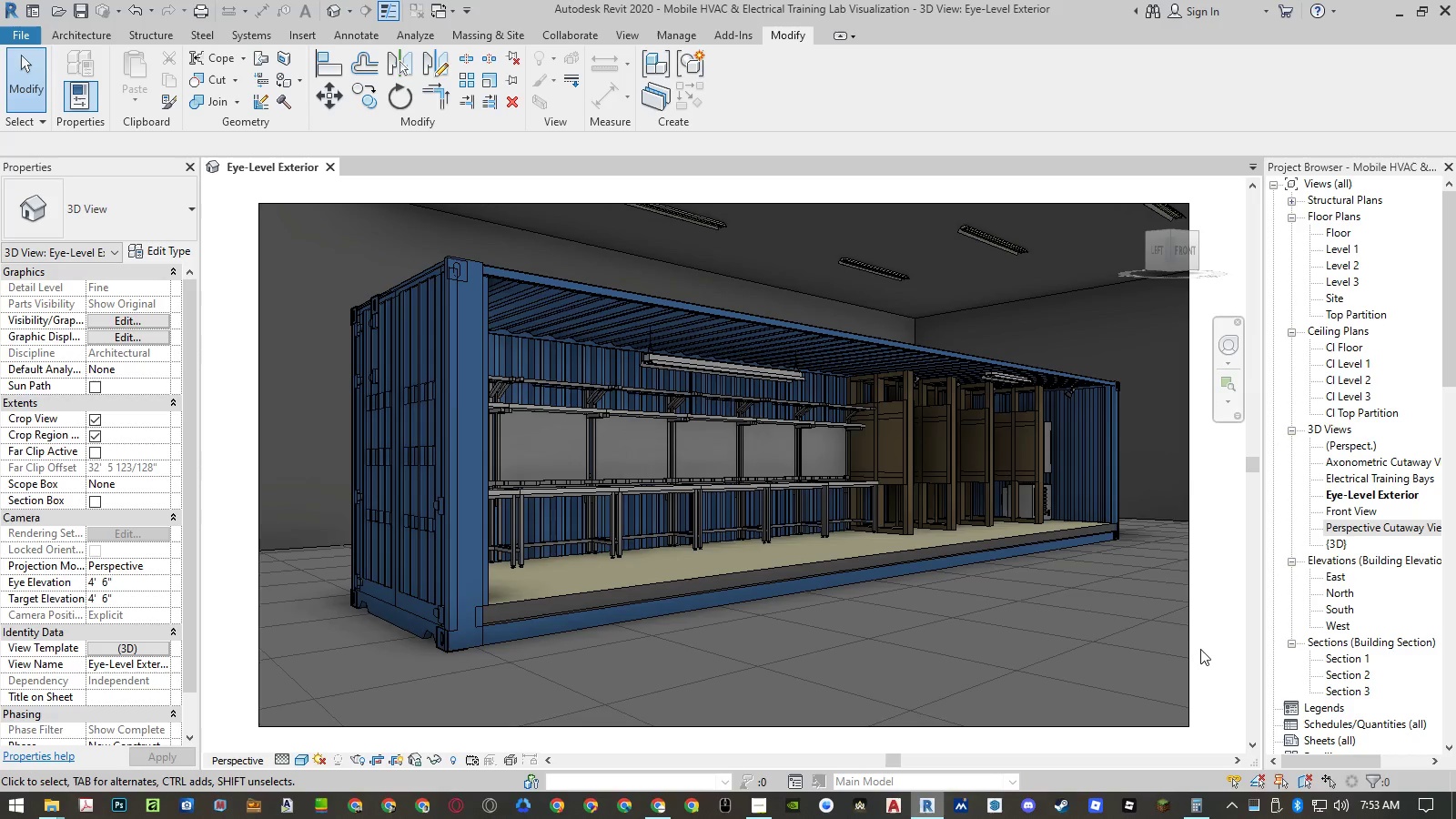 
left_click([1208, 645])
 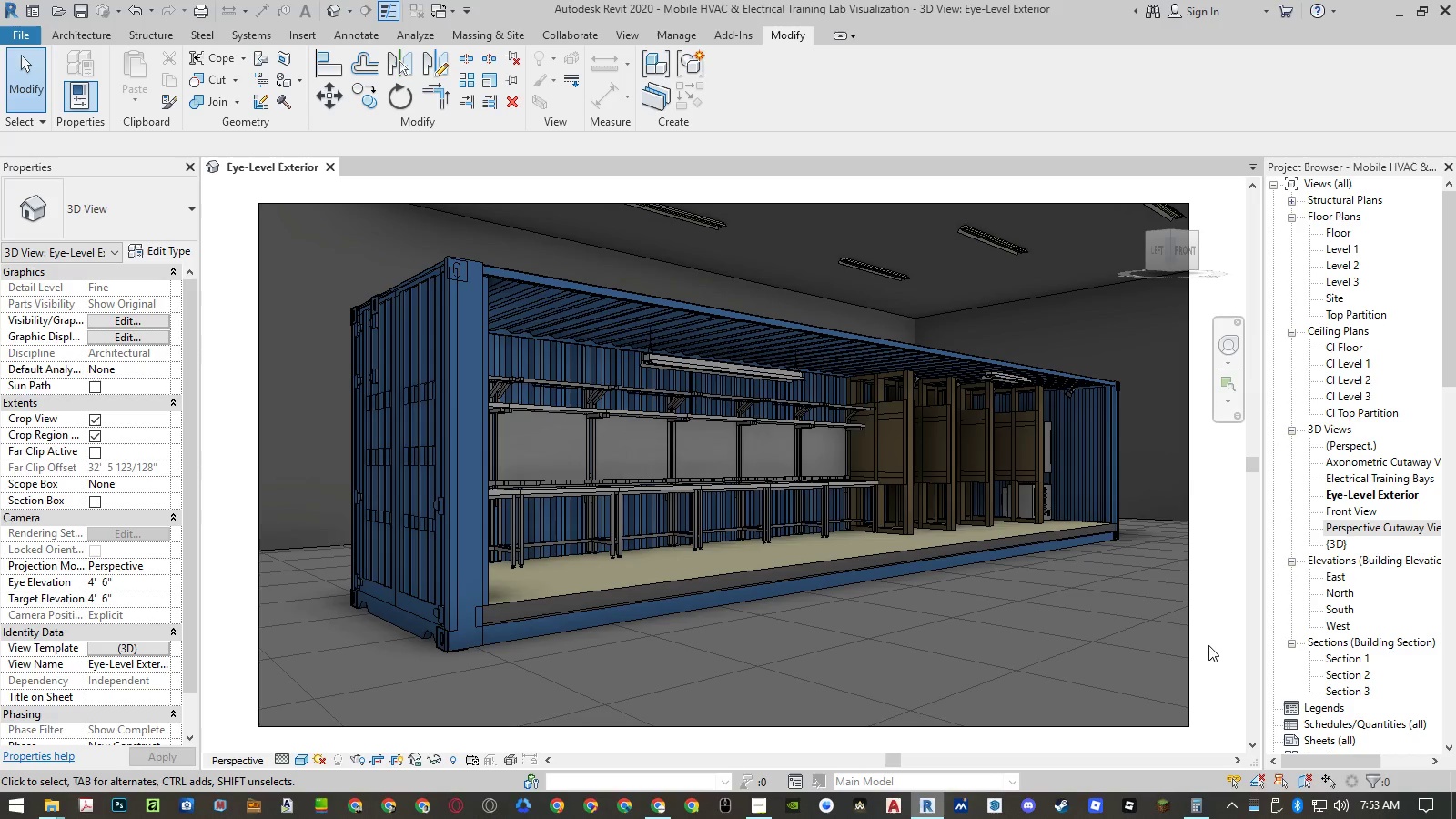 
key(PrintScreen)
 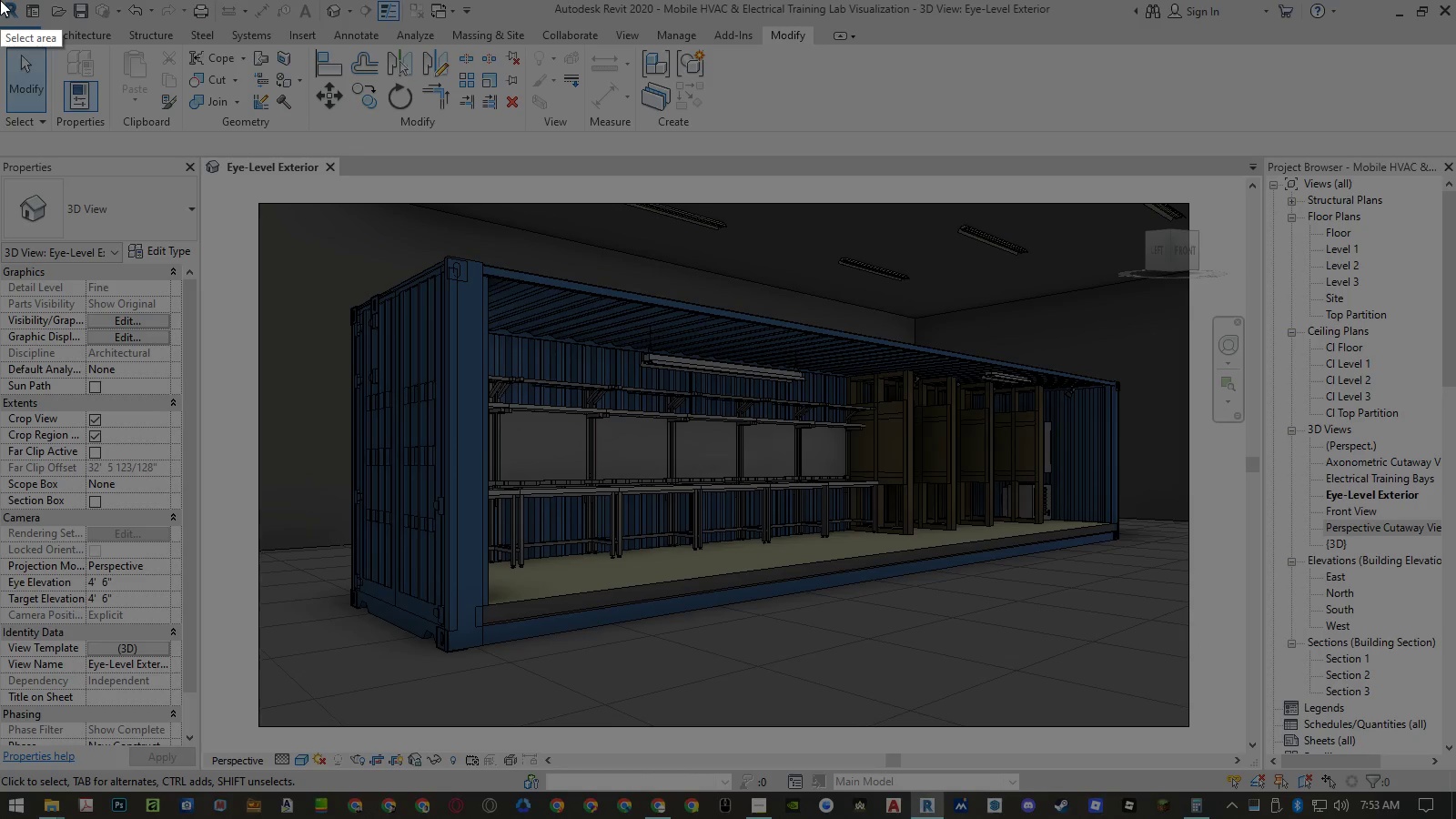 
left_click_drag(start_coordinate=[0, 0], to_coordinate=[1455, 818])
 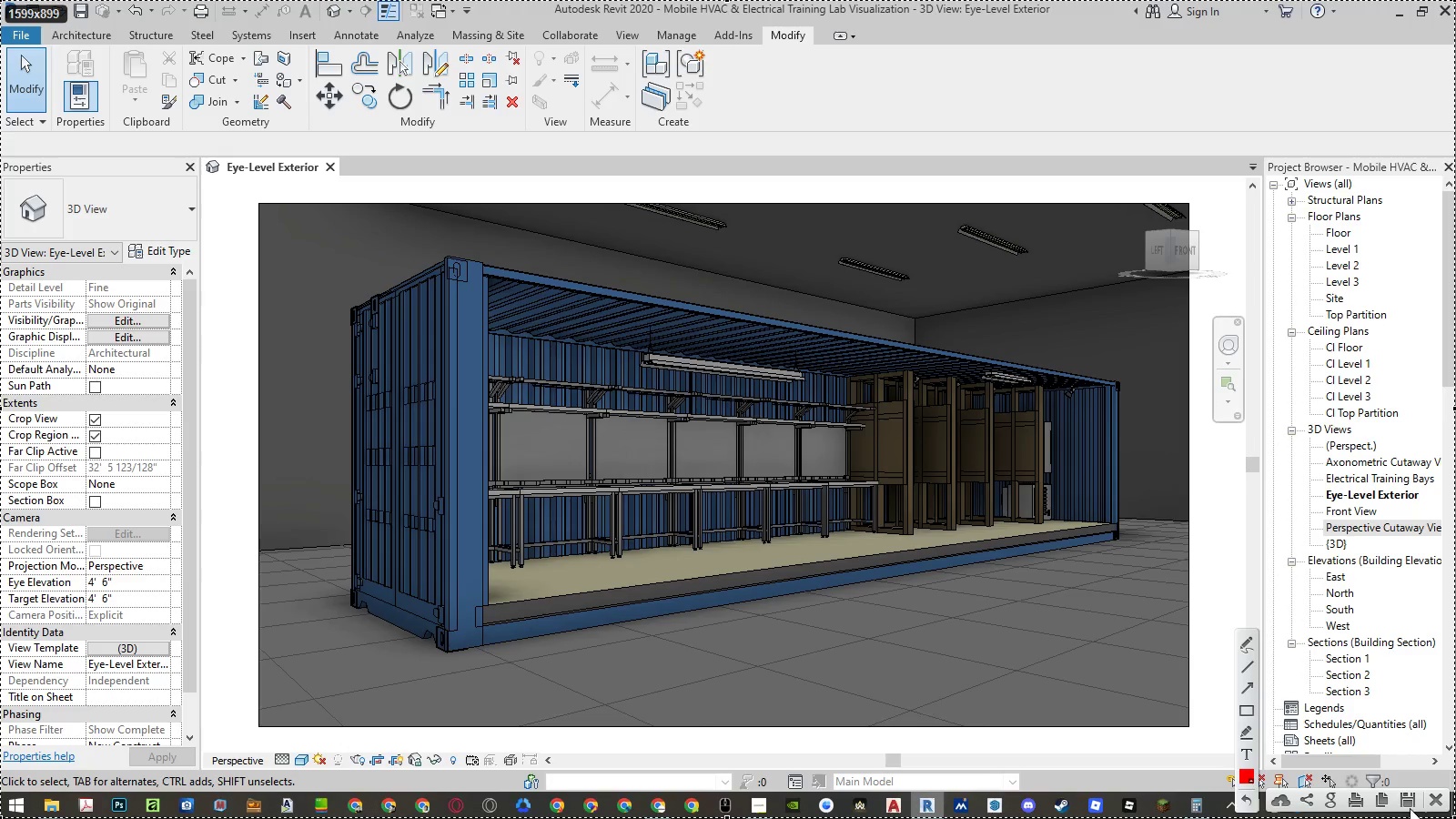 
left_click([1410, 800])
 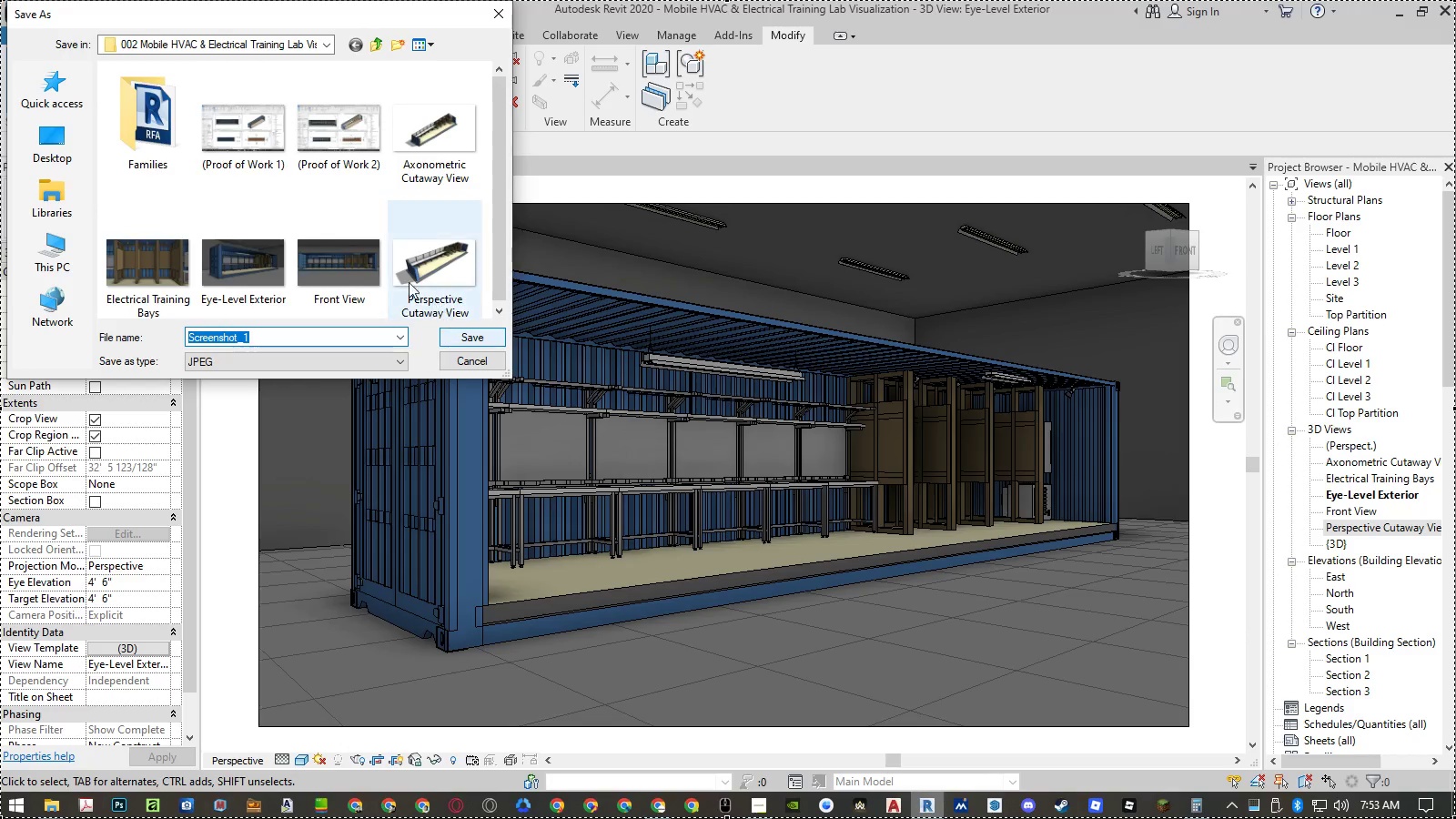 
left_click([333, 153])
 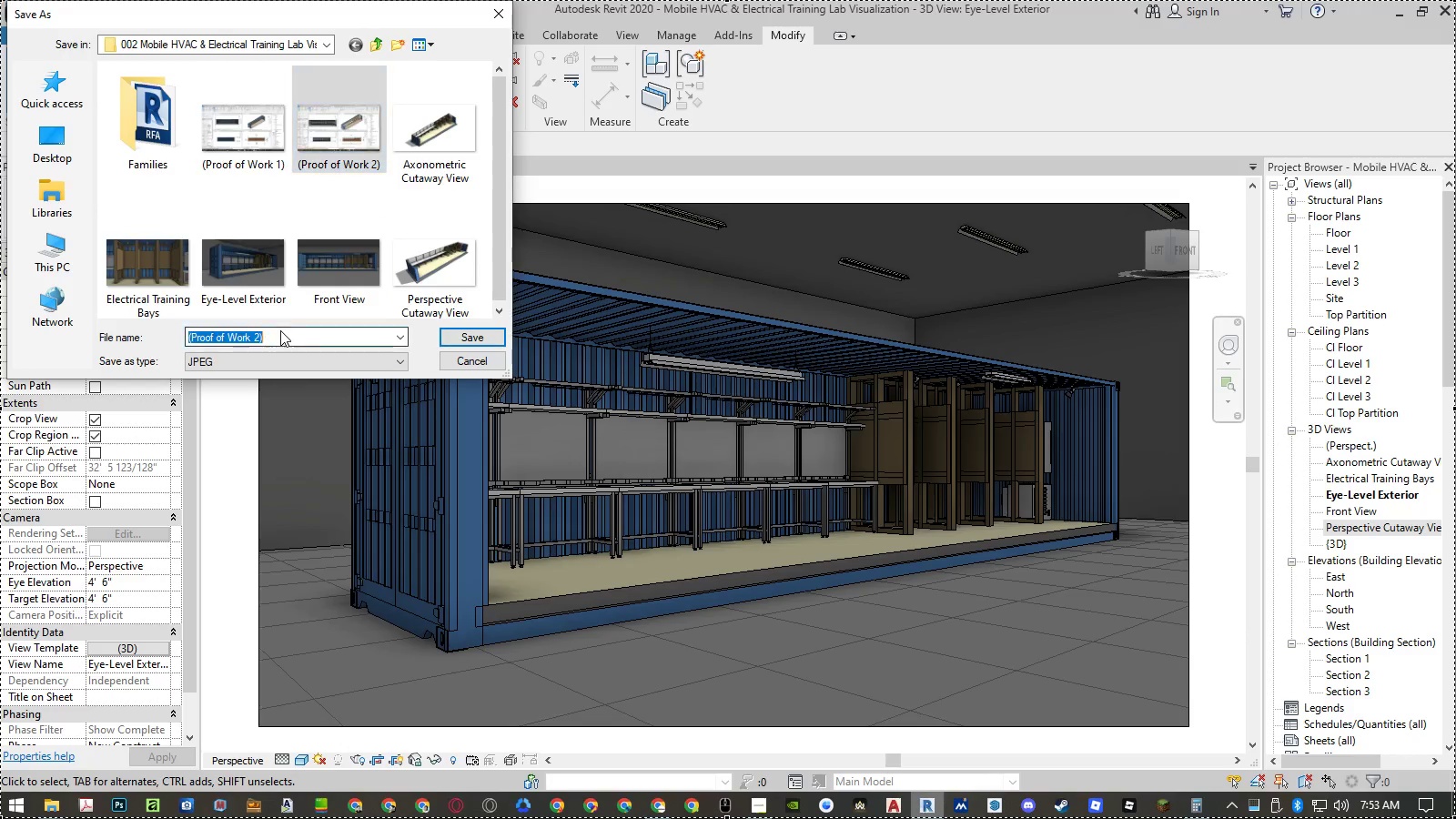 
double_click([263, 337])
 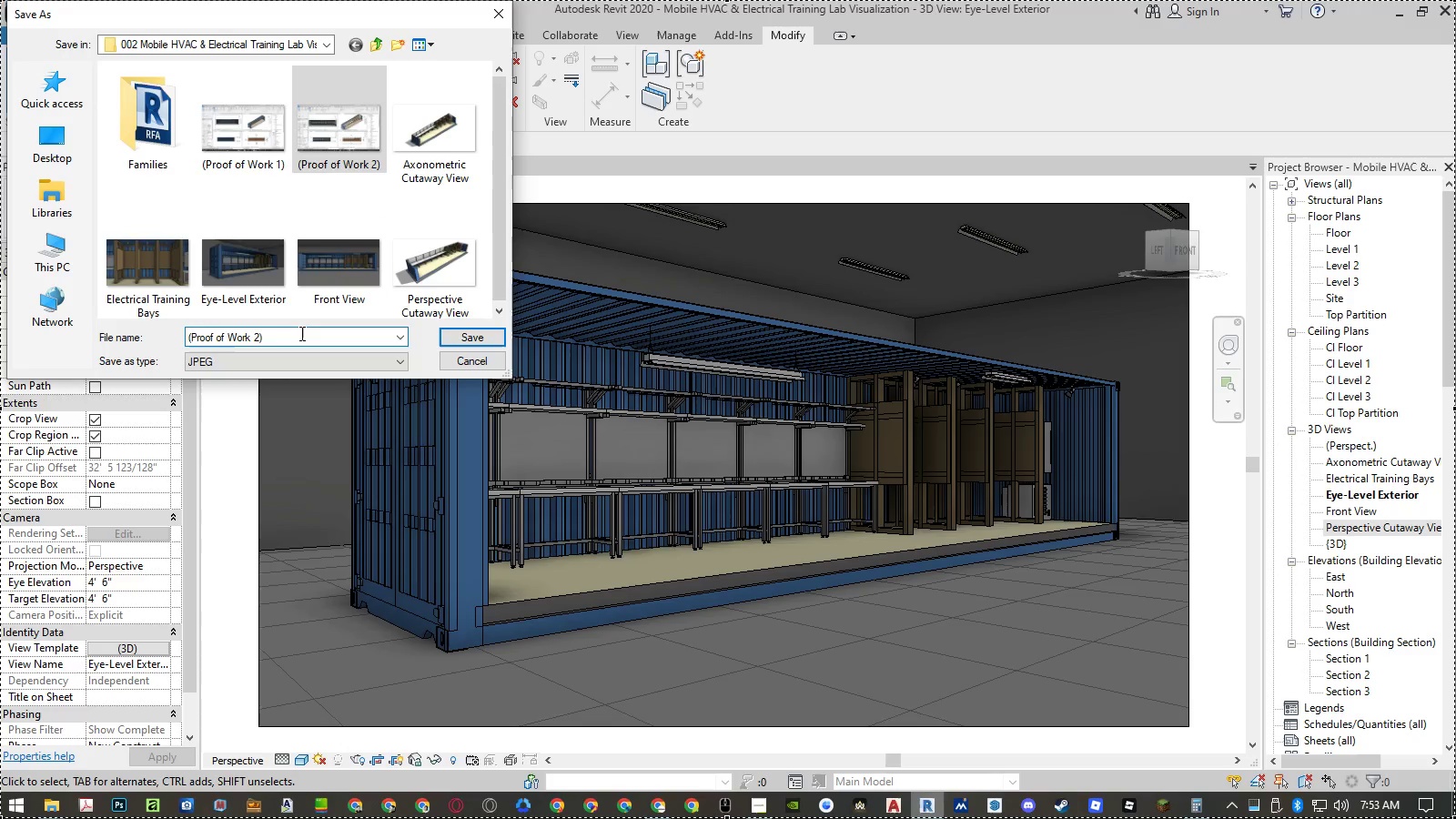 
key(ArrowLeft)
 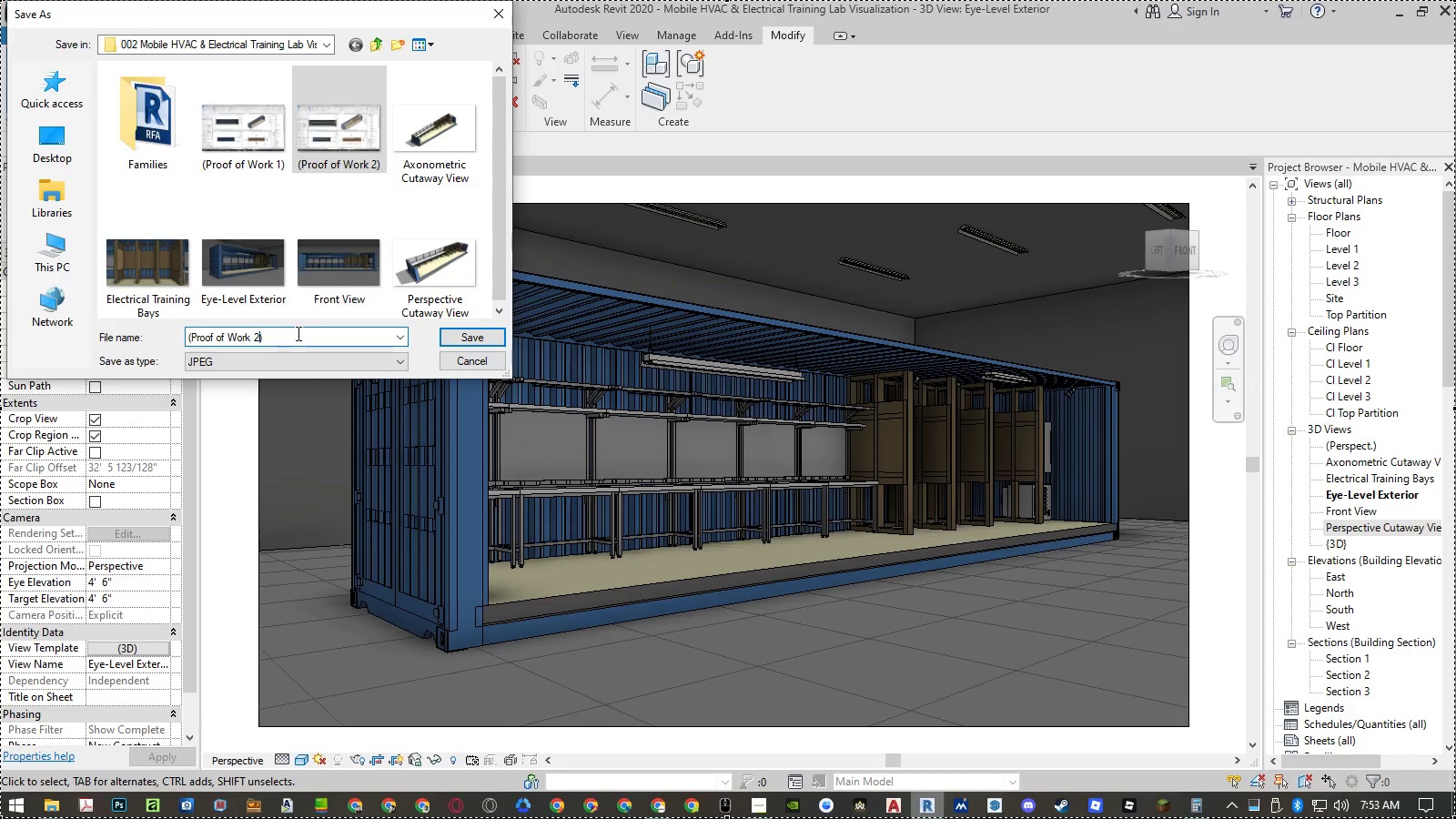 
key(Backspace)
 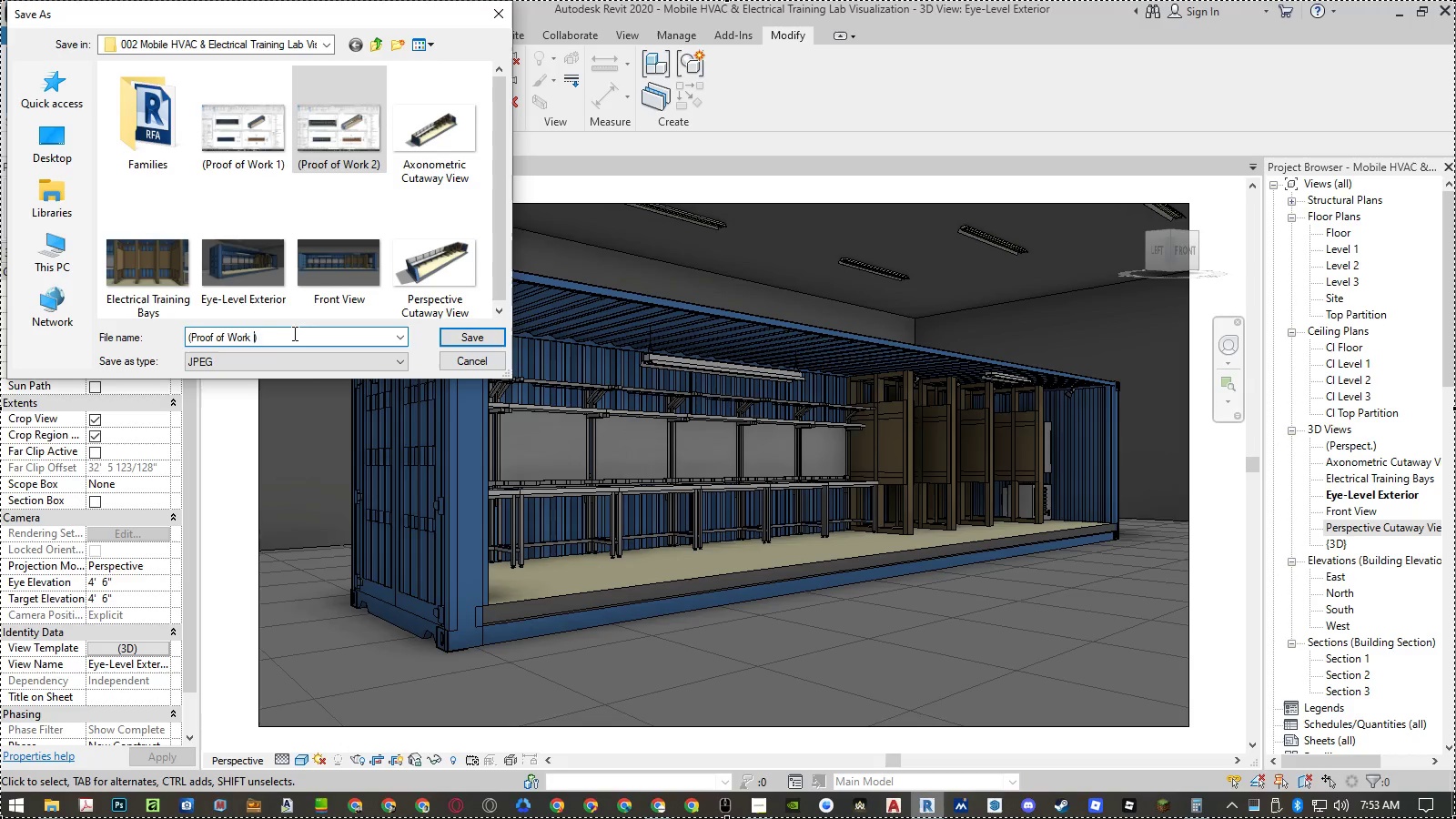 
key(Numpad3)
 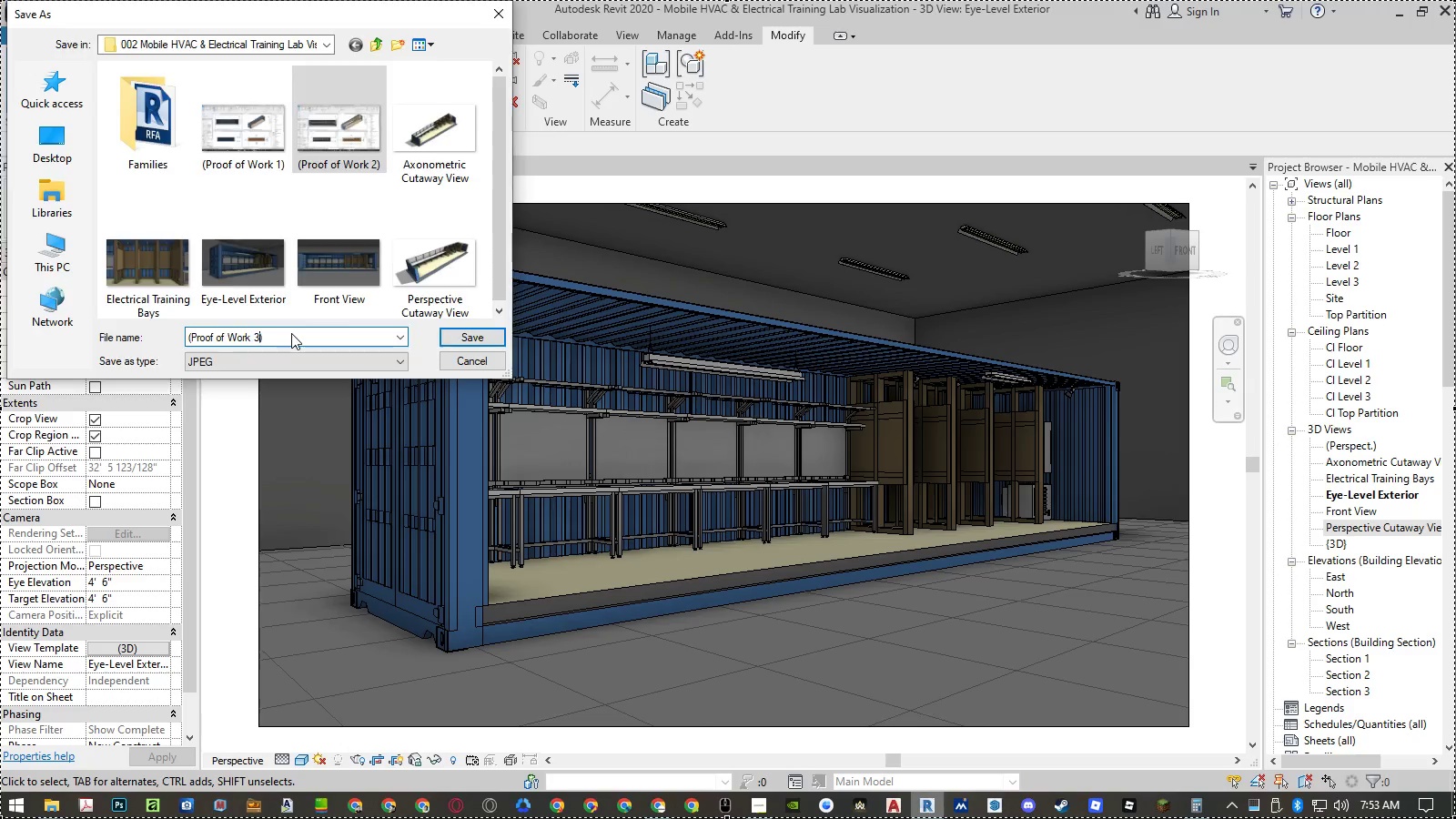 
key(NumpadEnter)
 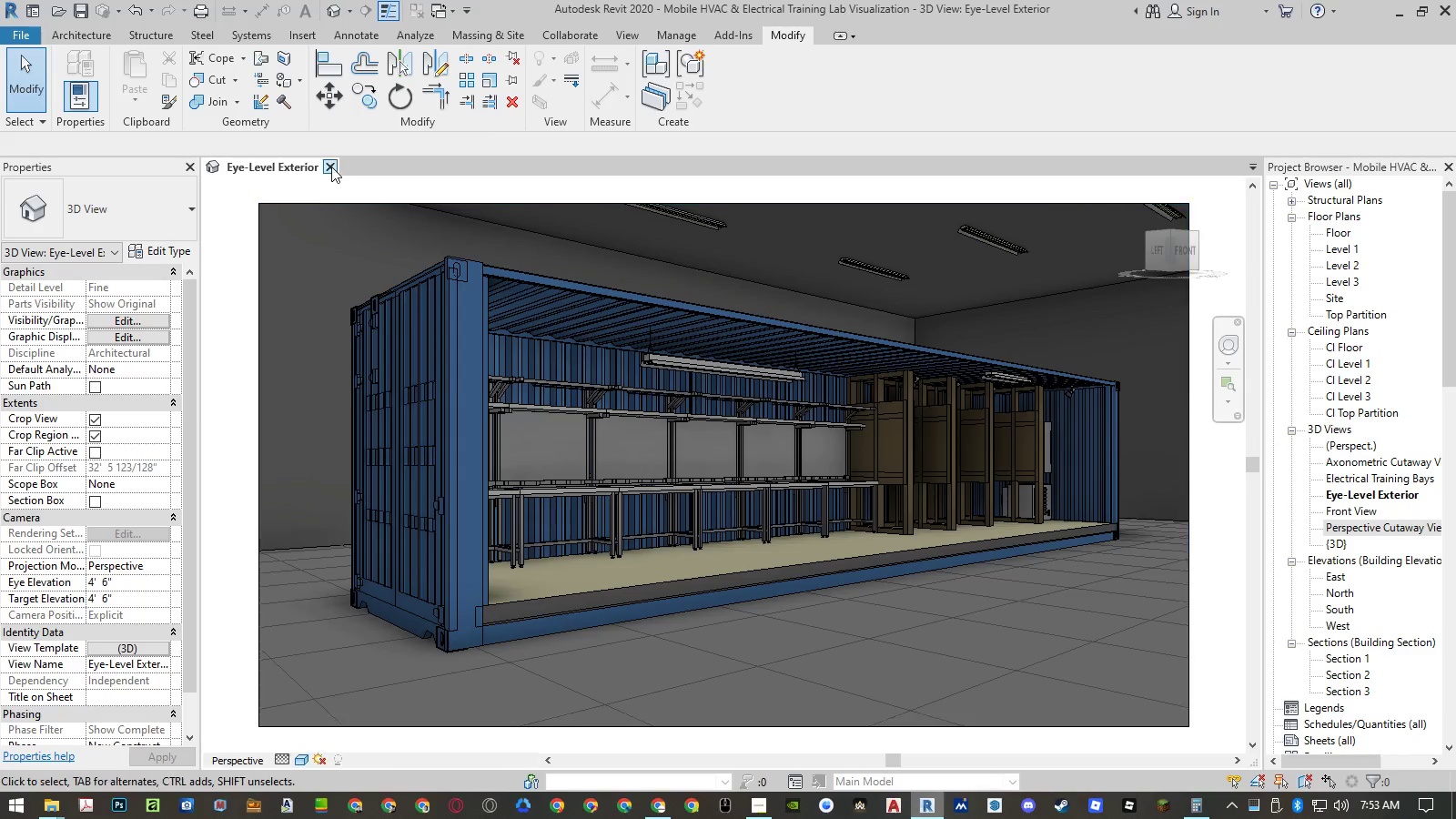 
left_click([331, 167])
 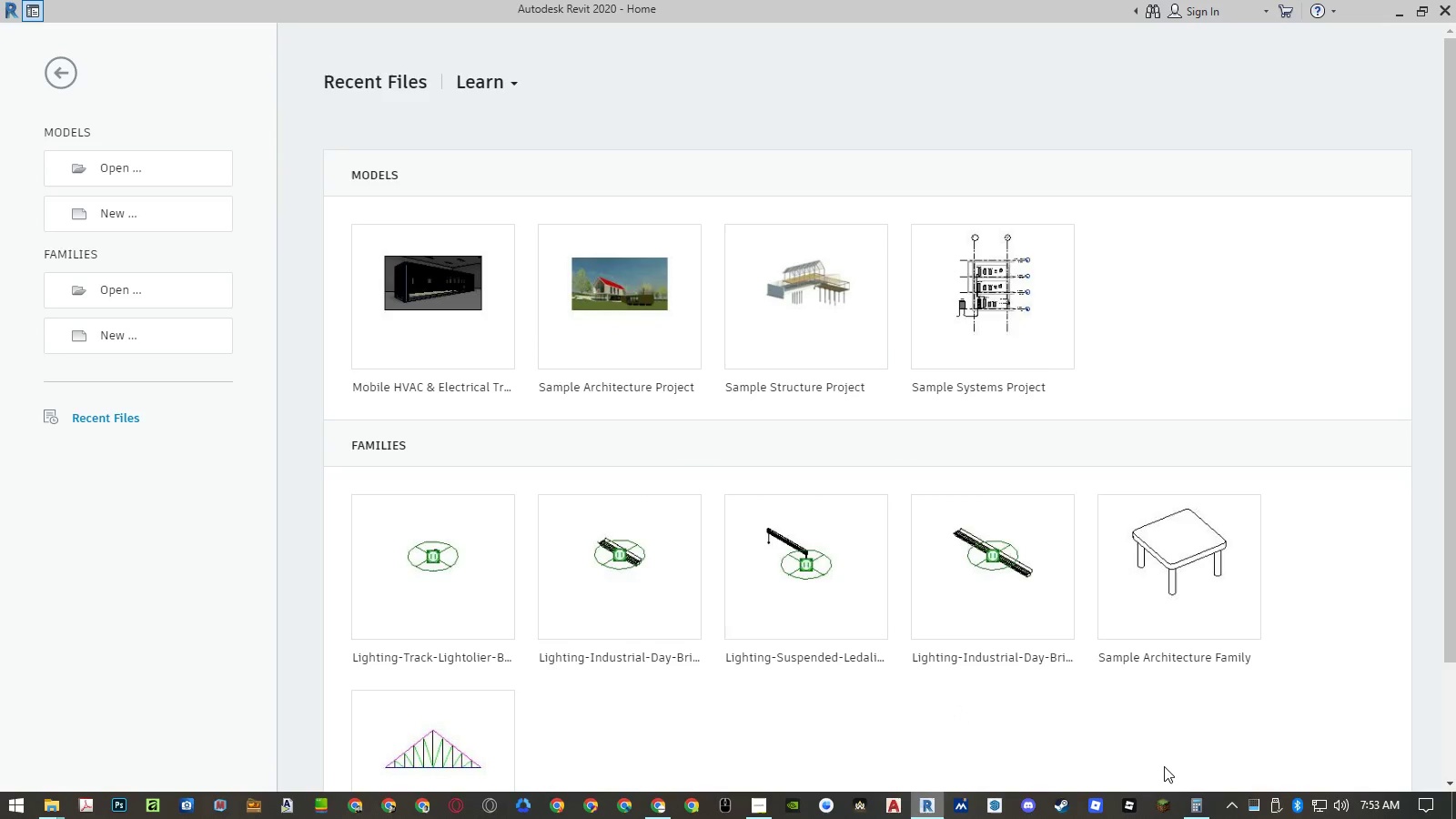 